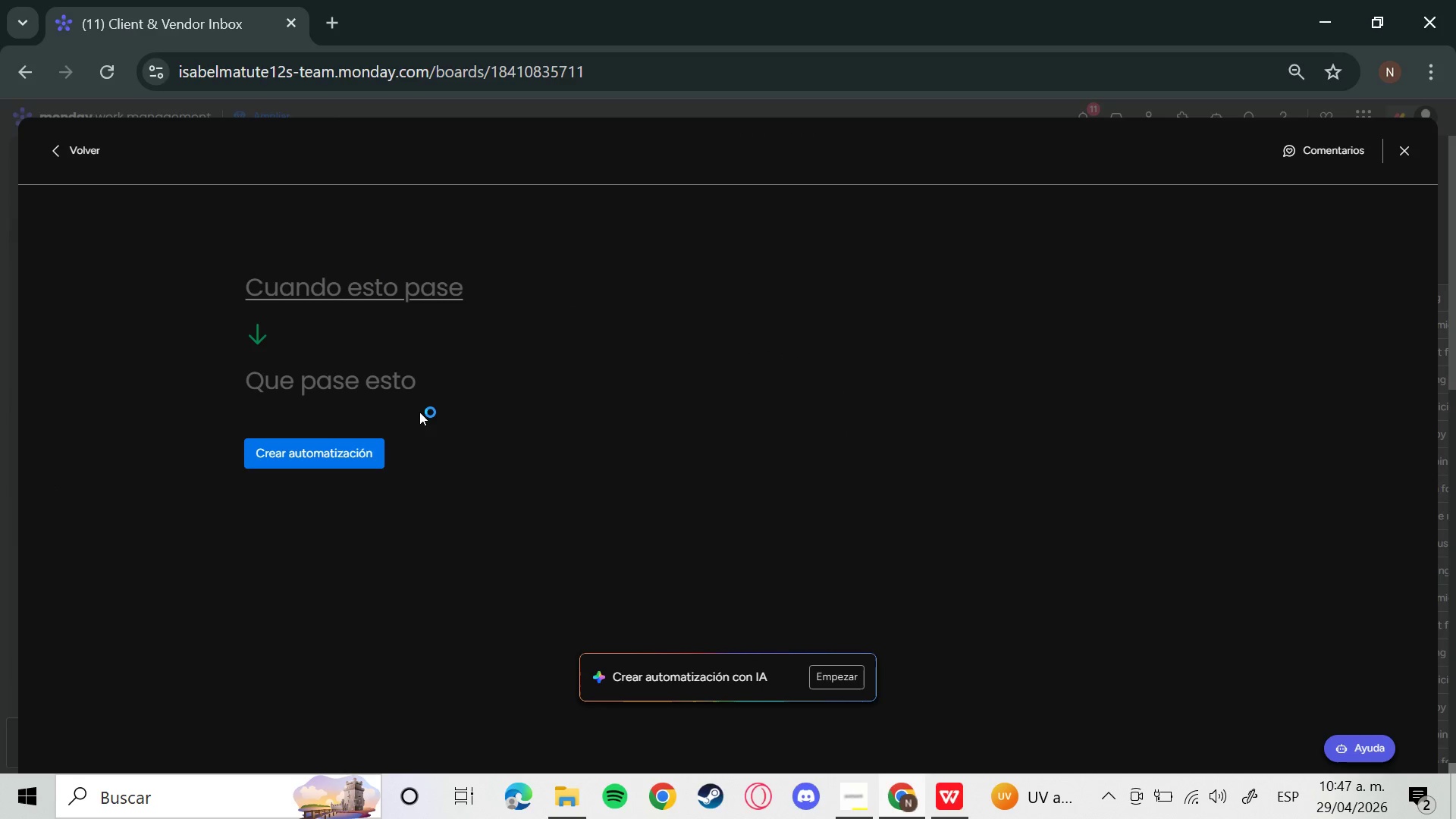 
left_click_drag(start_coordinate=[381, 279], to_coordinate=[375, 279])
 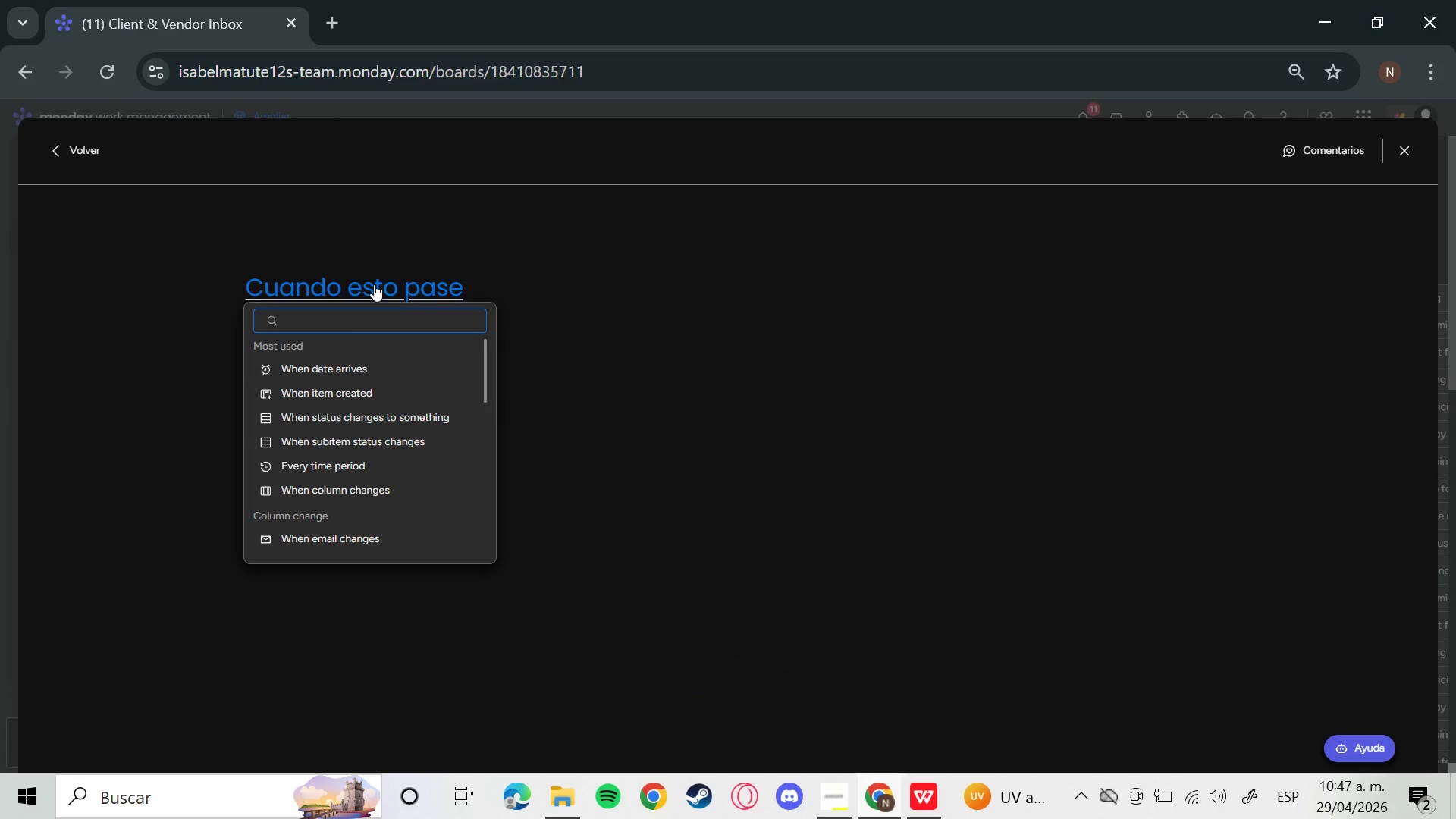 
left_click([374, 494])
 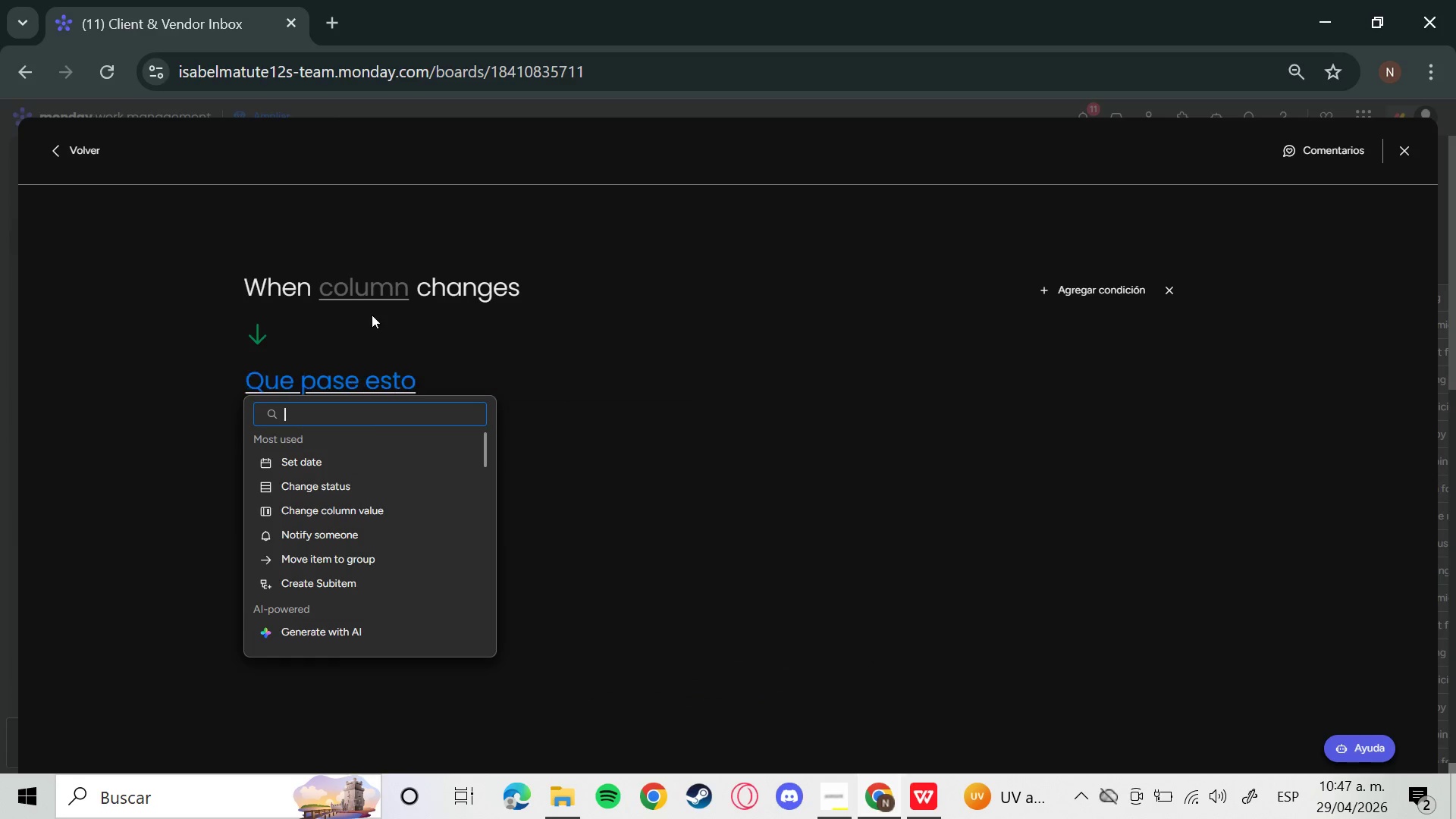 
left_click([1090, 294])
 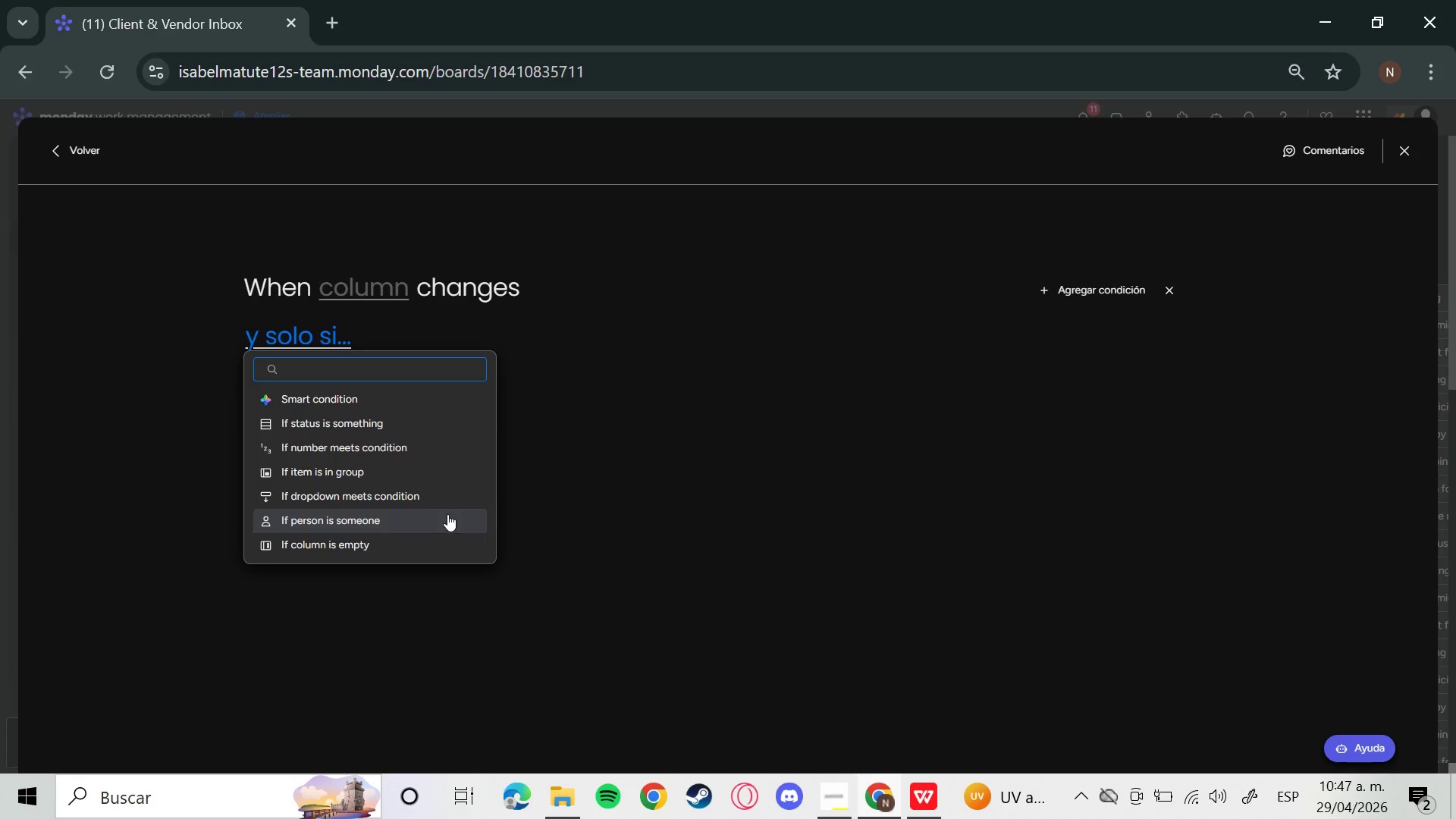 
left_click([403, 503])
 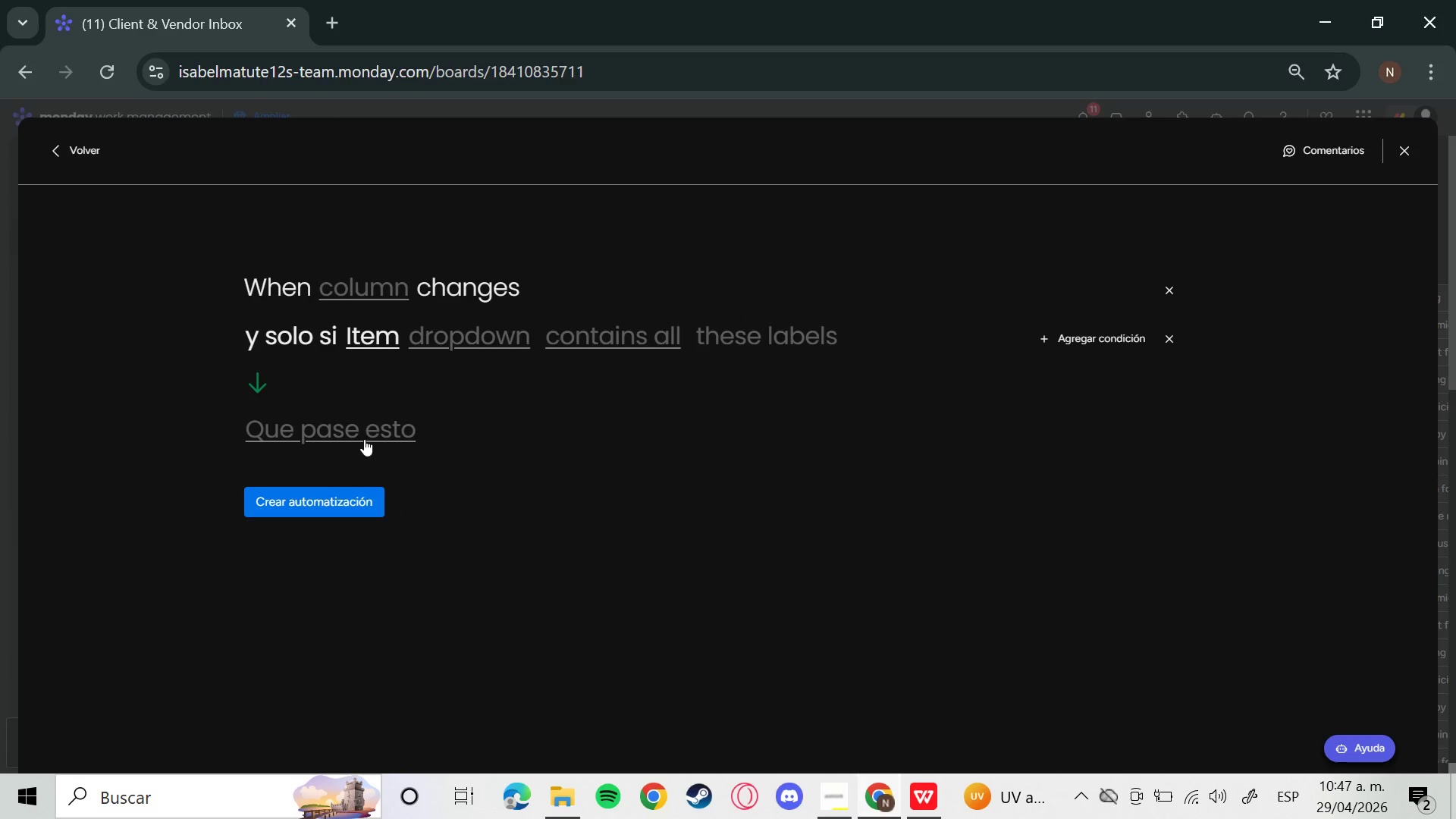 
left_click([363, 438])
 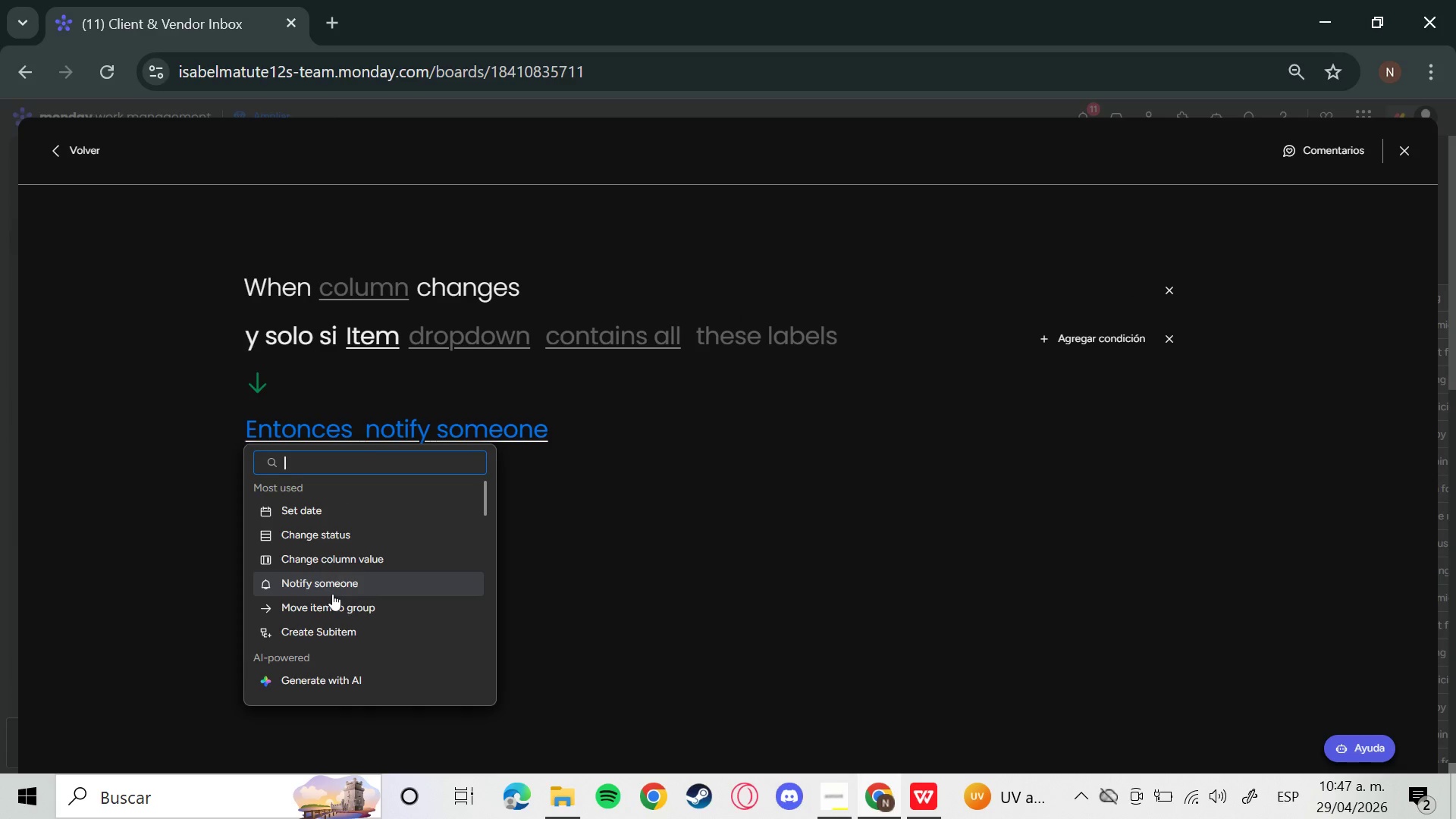 
type(ass)
 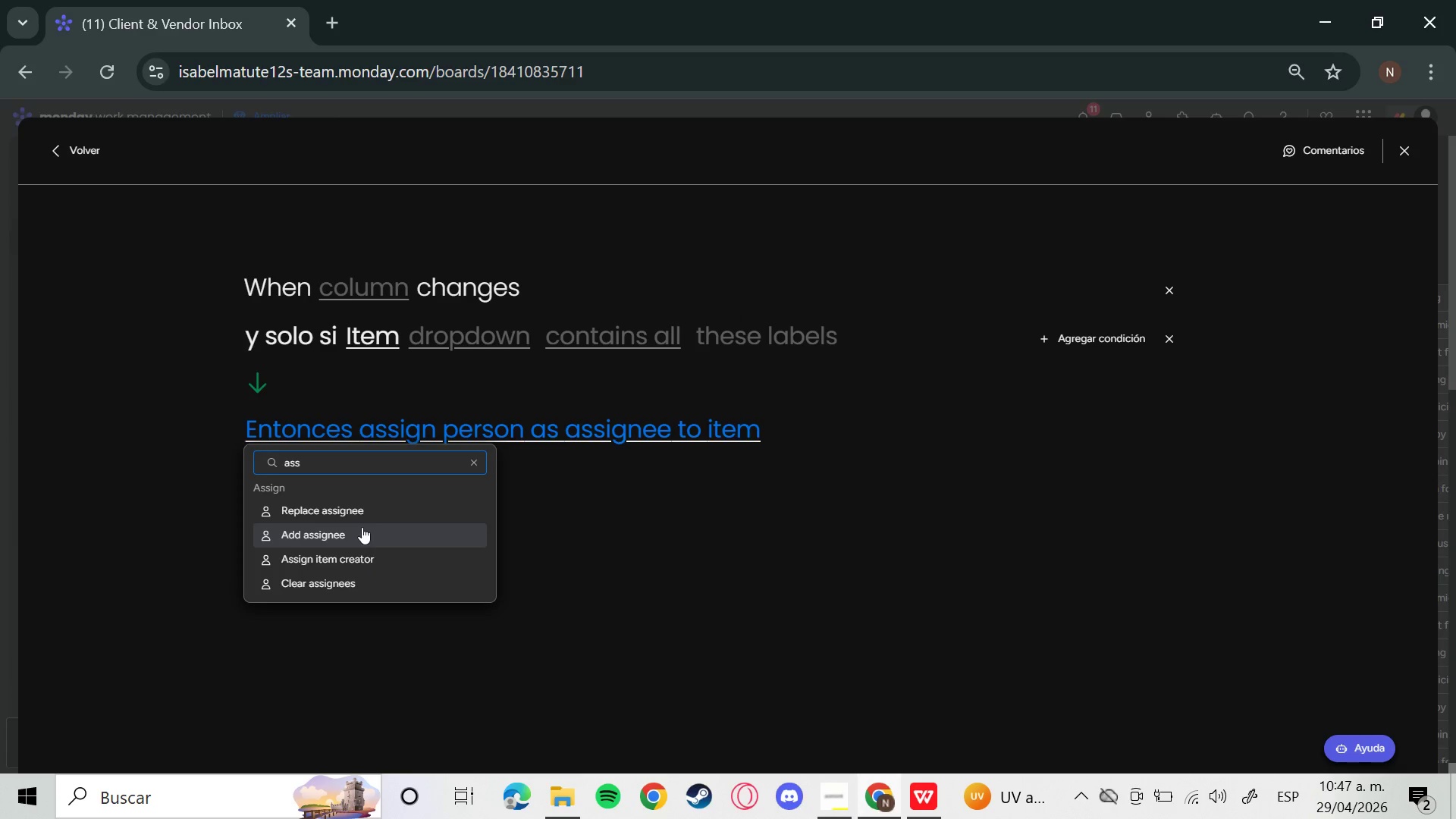 
left_click([362, 527])
 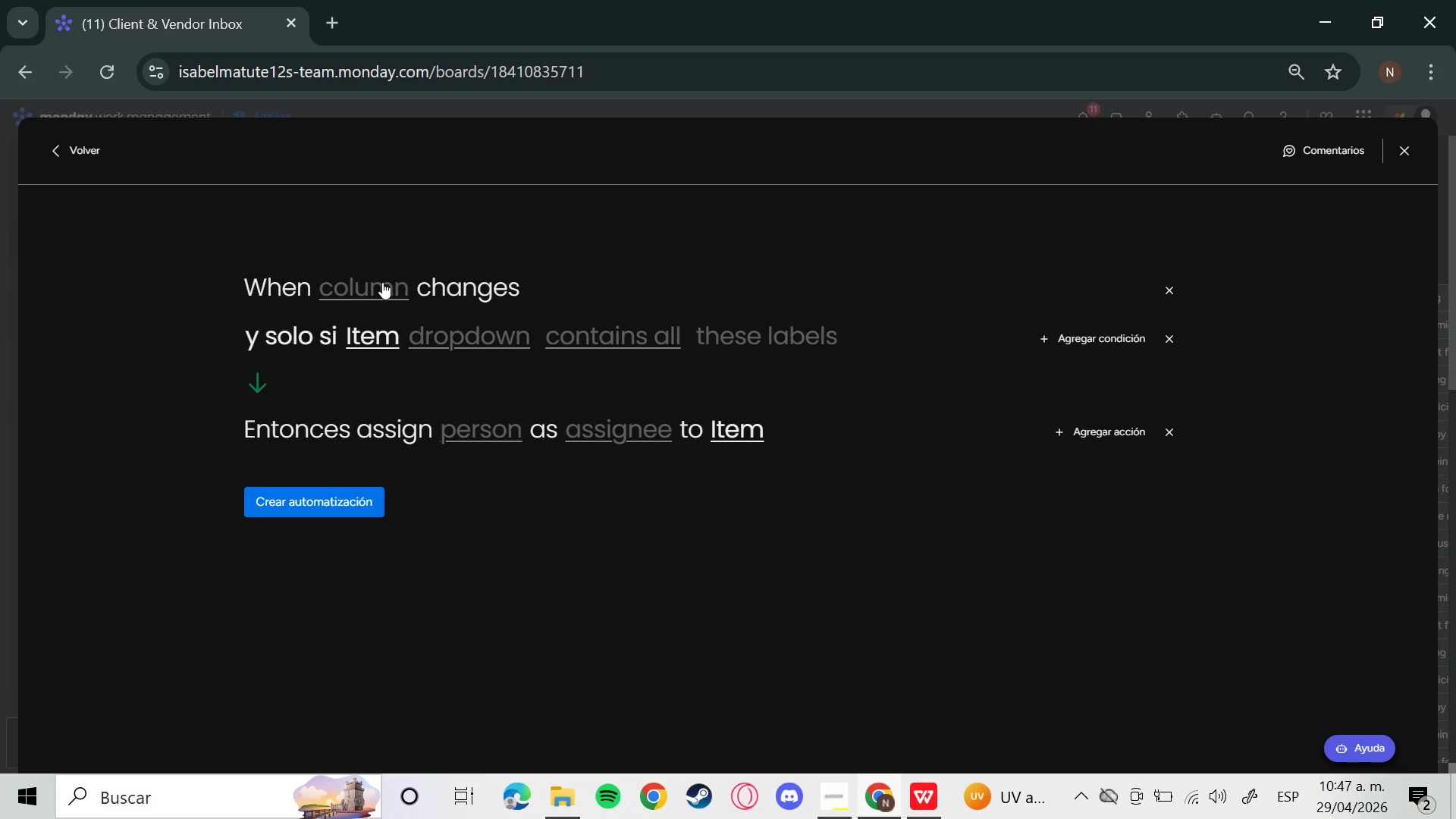 
left_click([382, 282])
 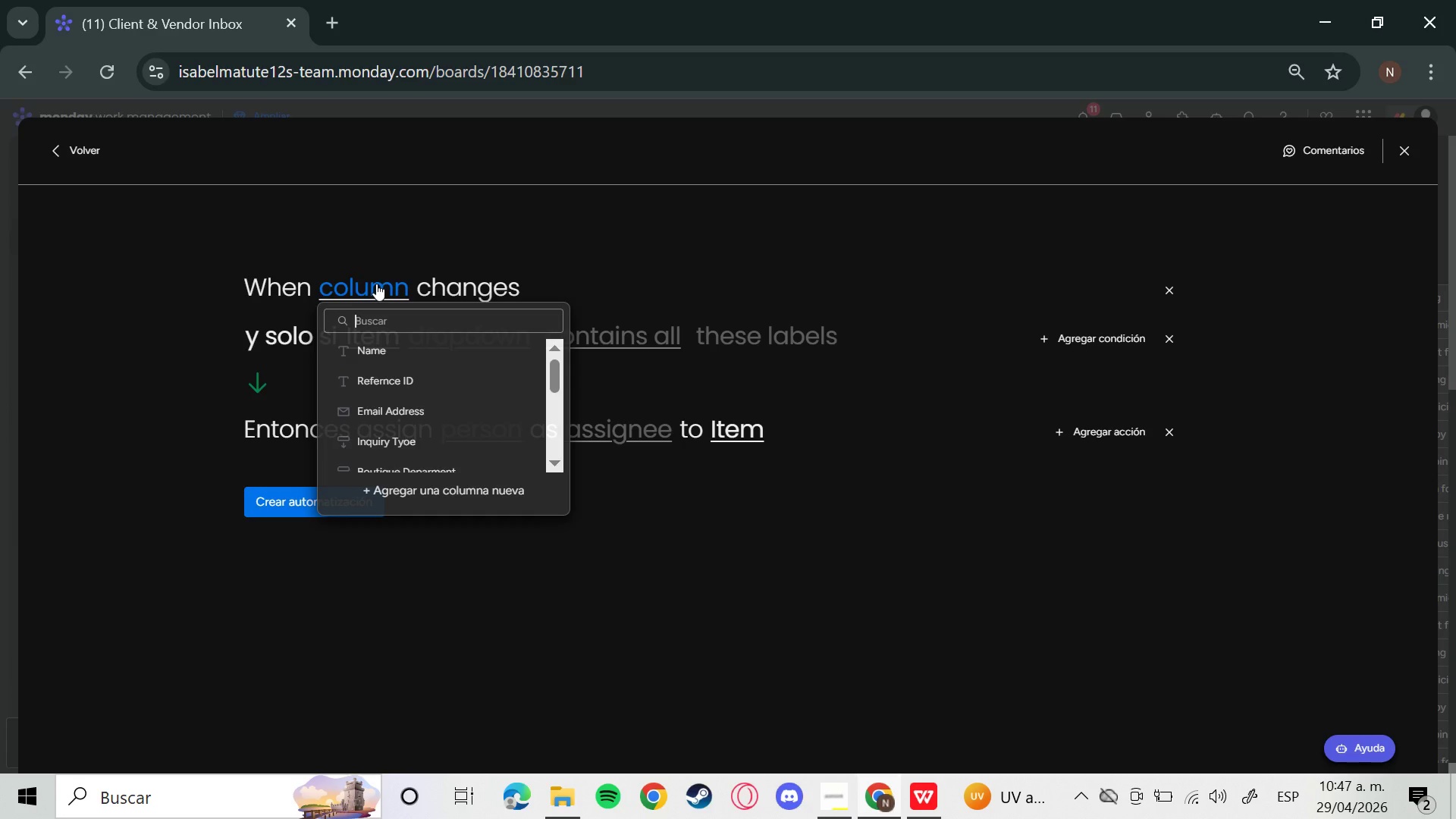 
scroll: coordinate [466, 425], scroll_direction: down, amount: 5.0
 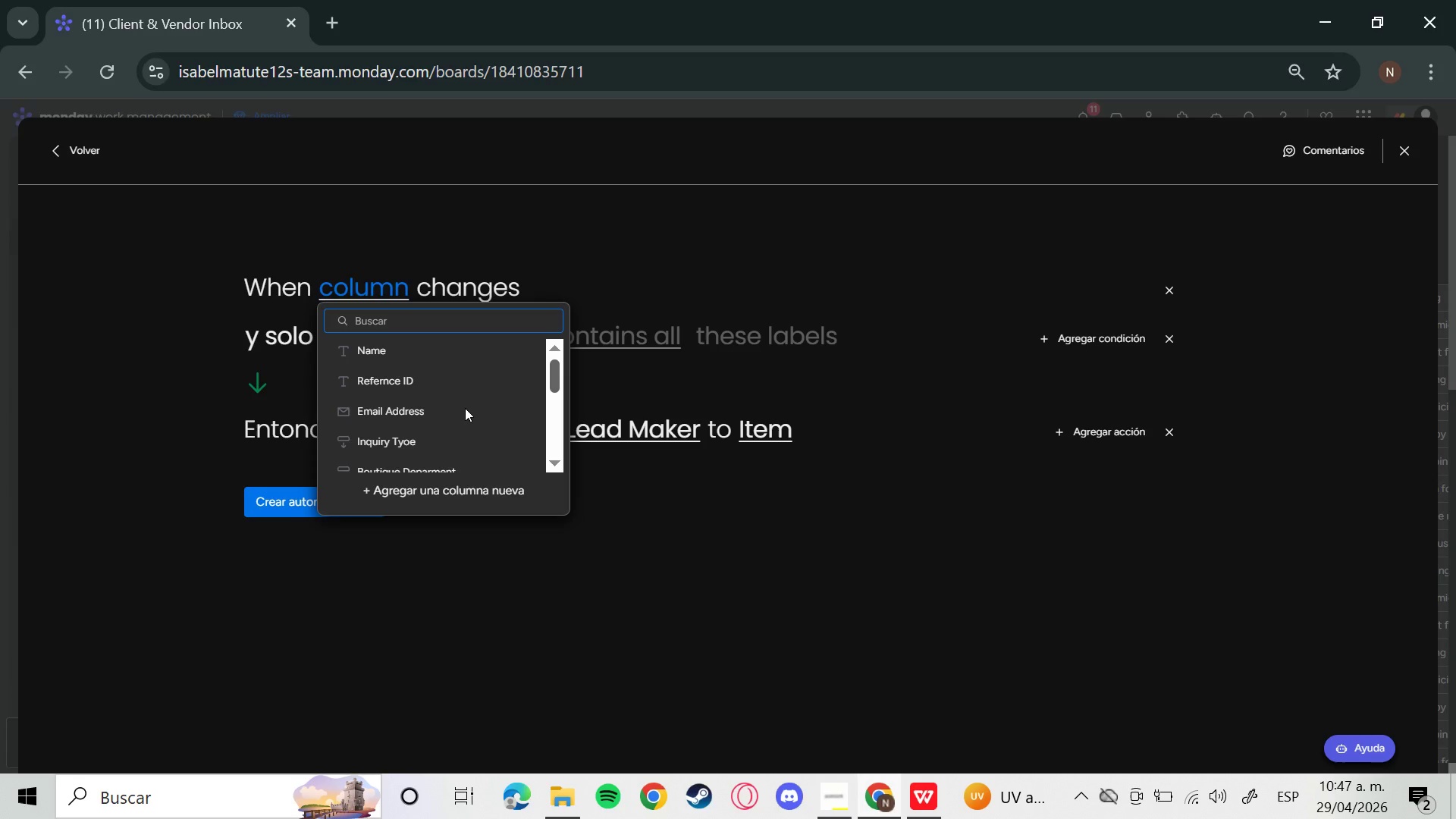 
wait(6.57)
 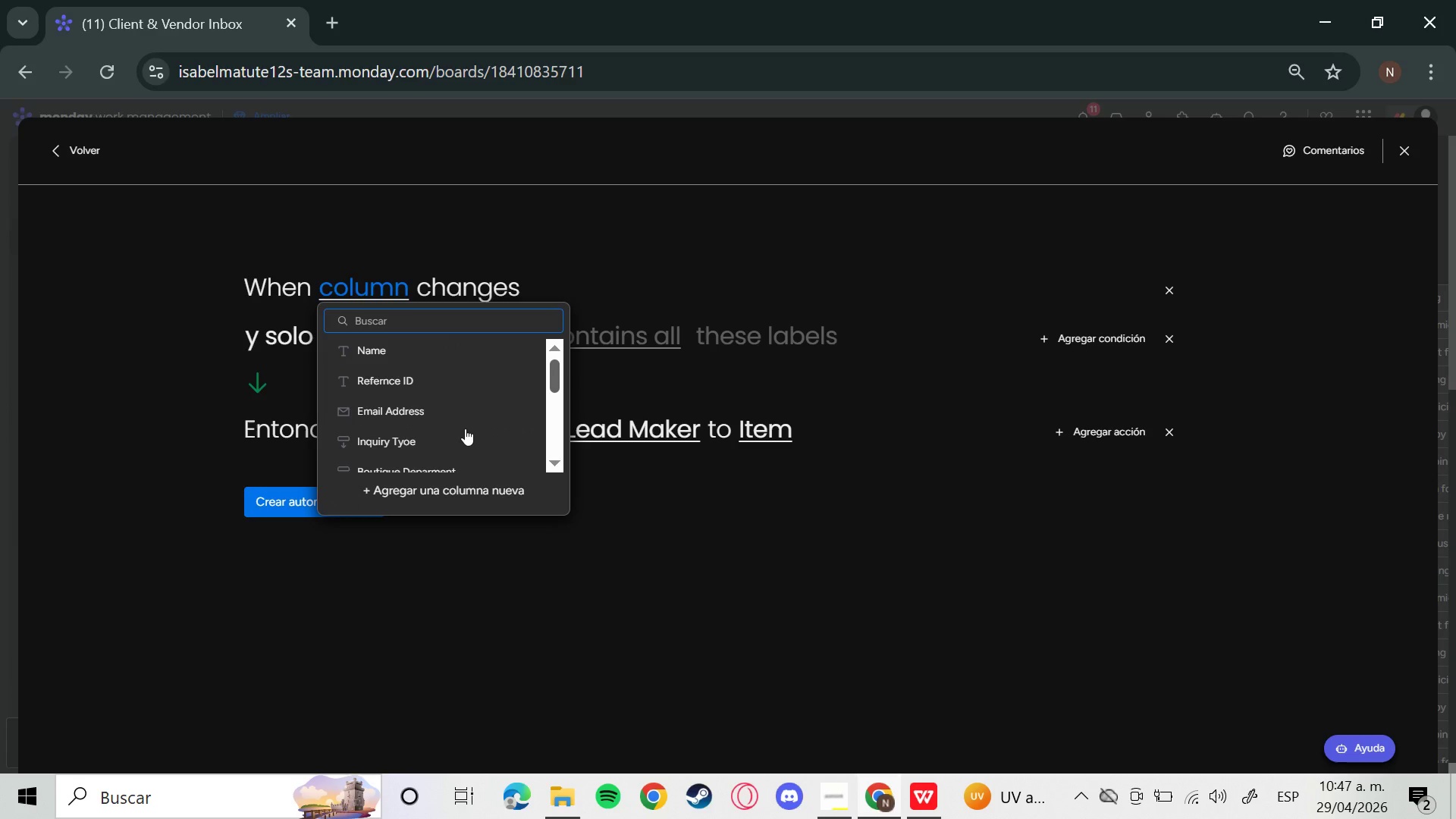 
left_click([441, 353])
 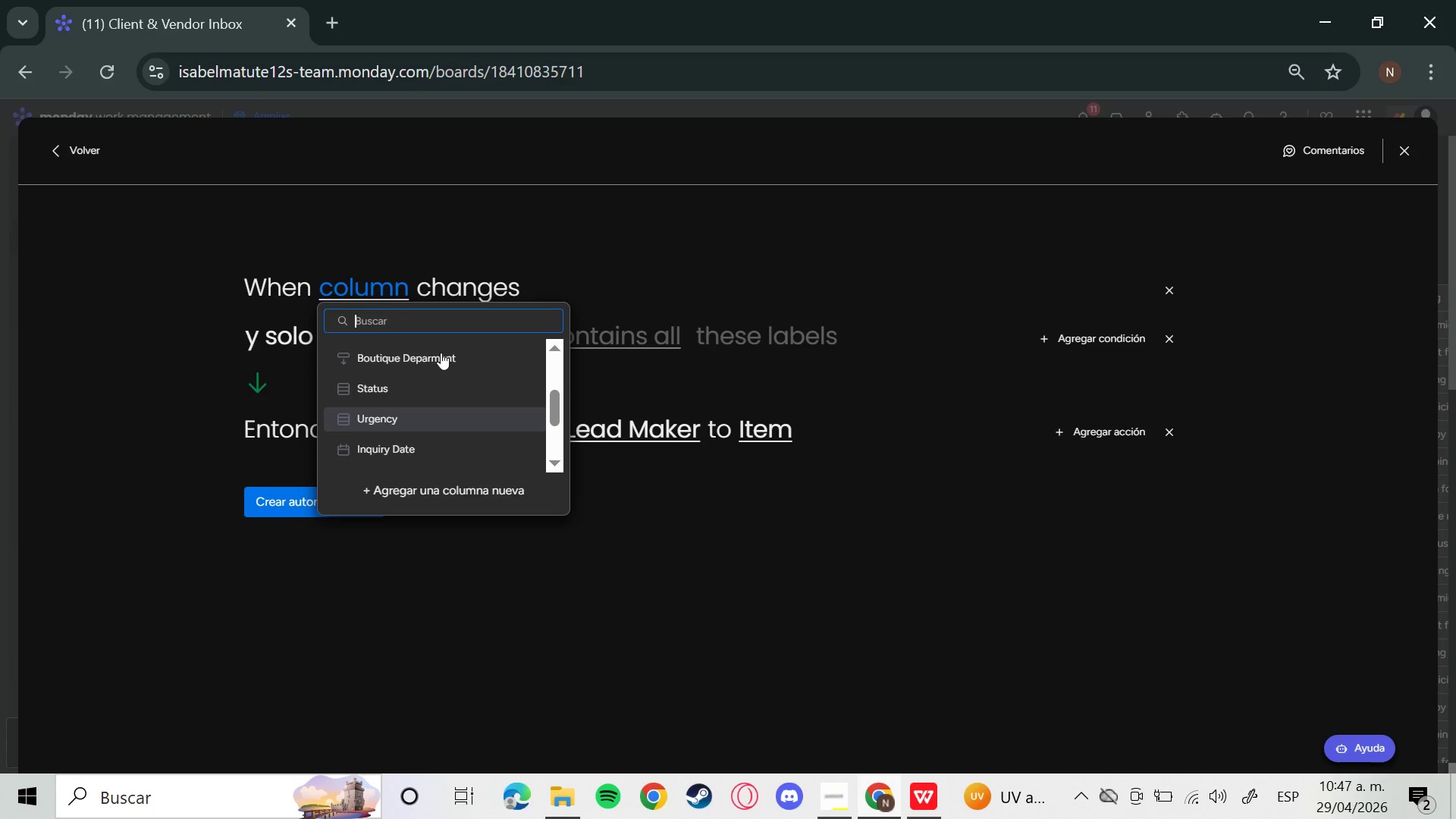 
wait(7.7)
 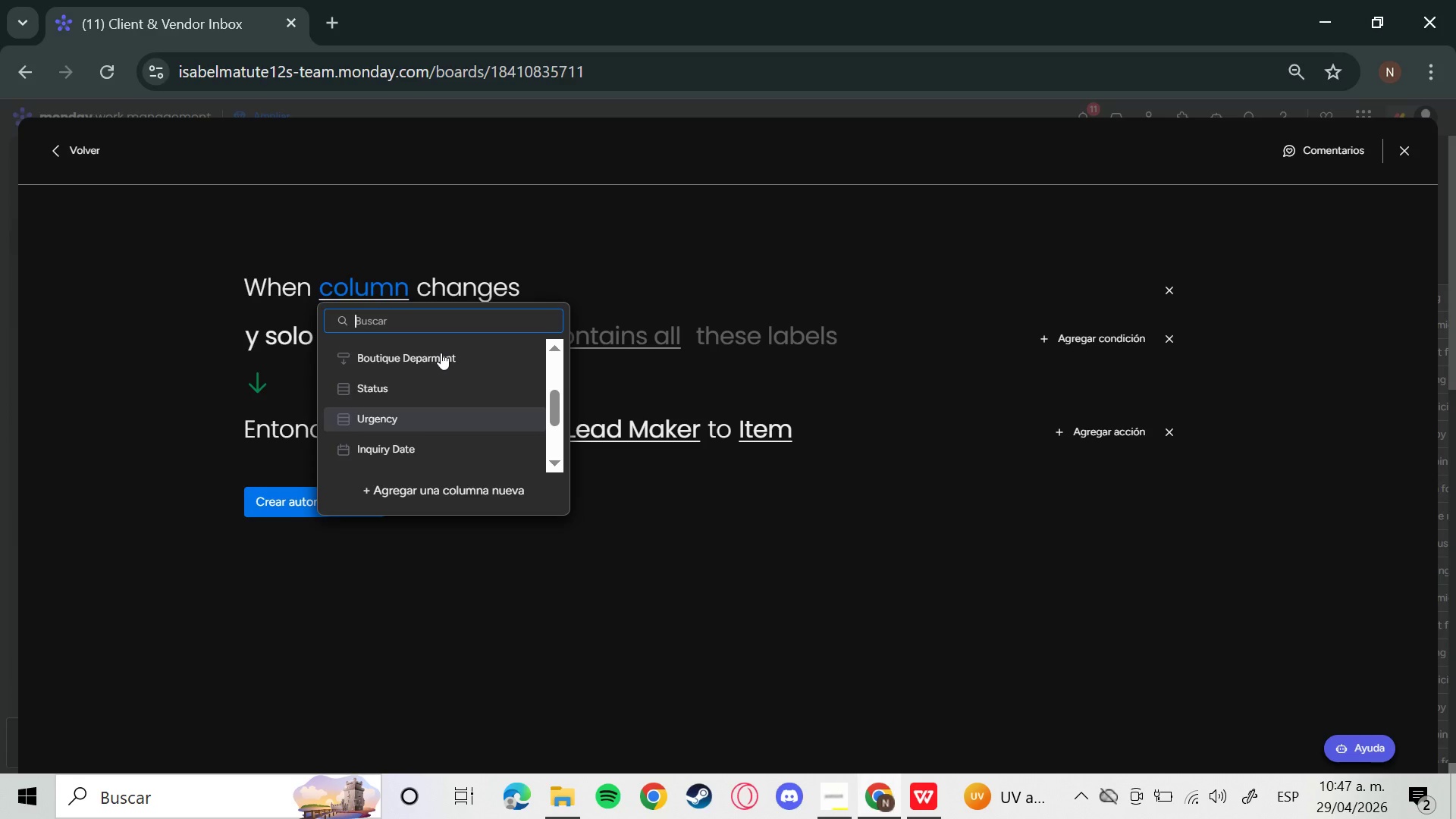 
left_click([469, 331])
 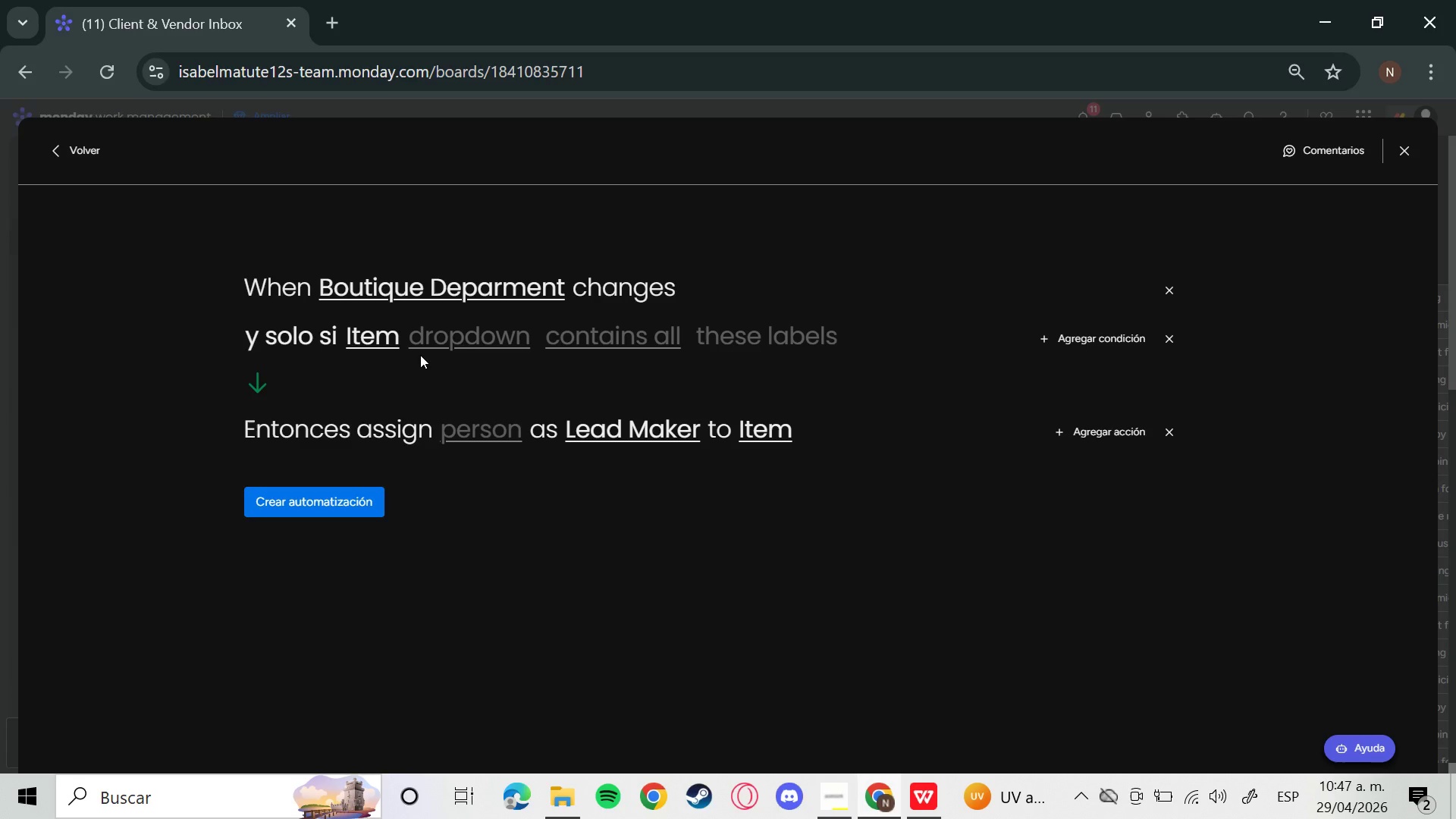 
mouse_move([469, 369])
 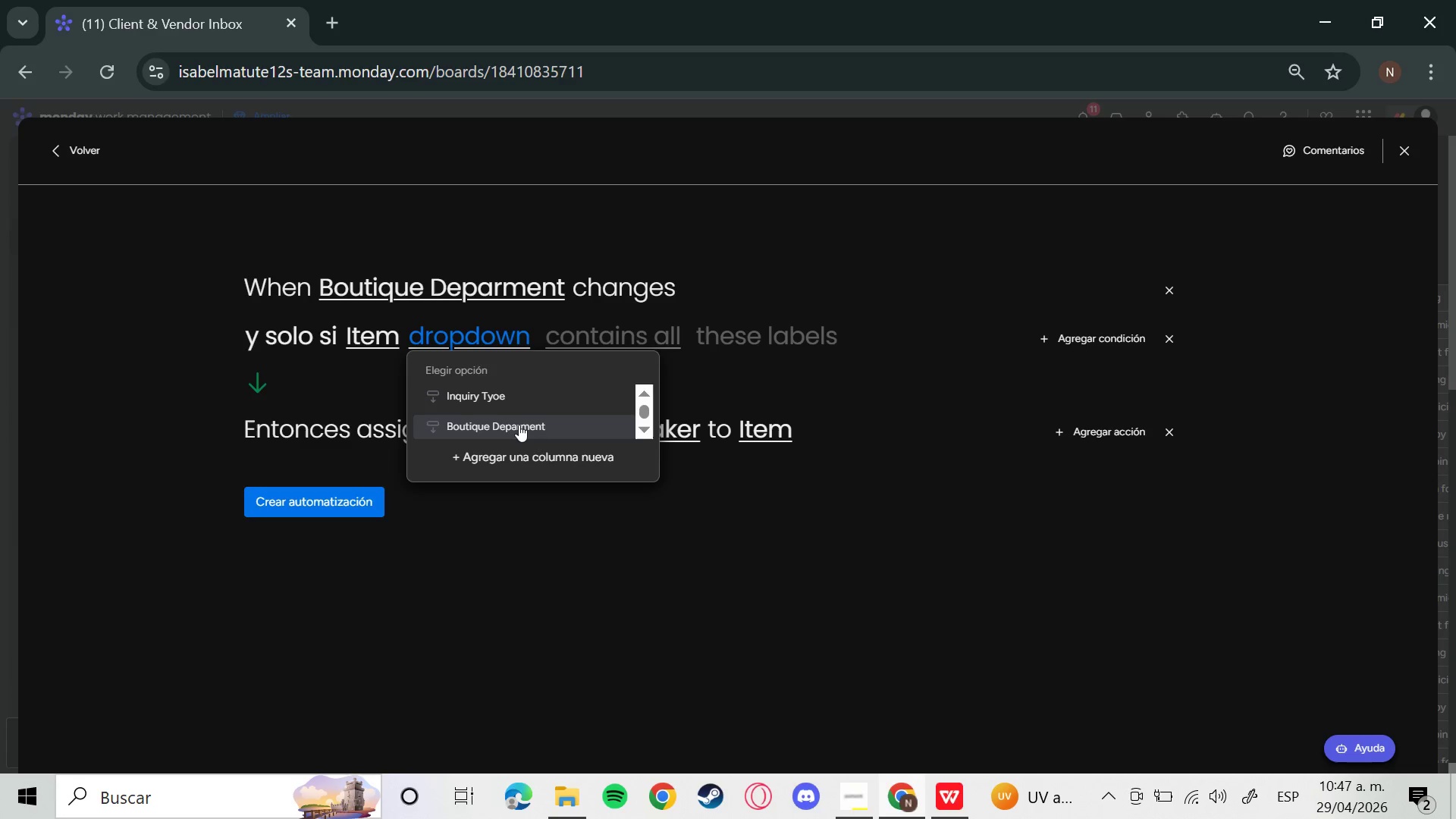 
left_click([519, 425])
 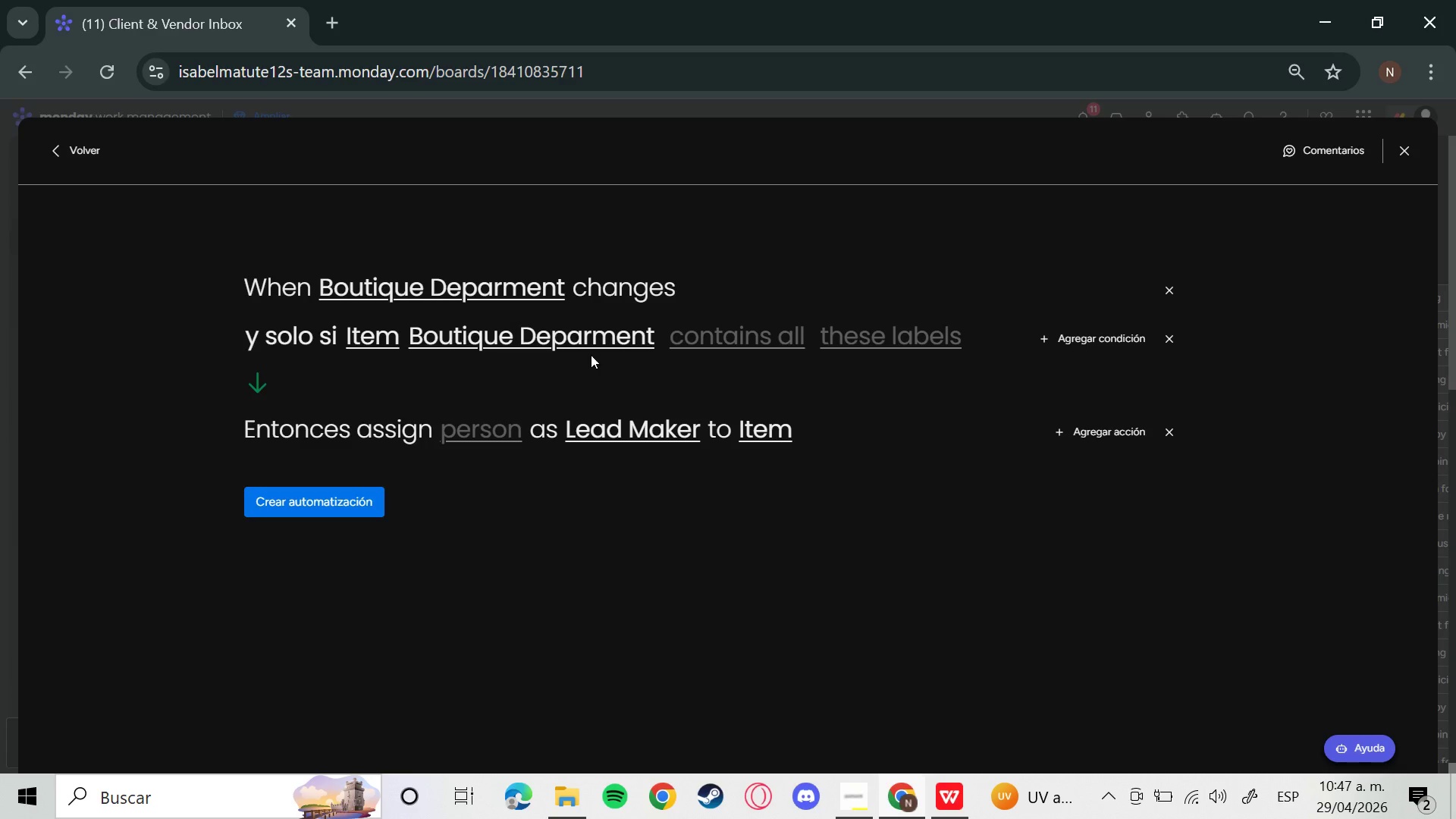 
left_click([758, 329])
 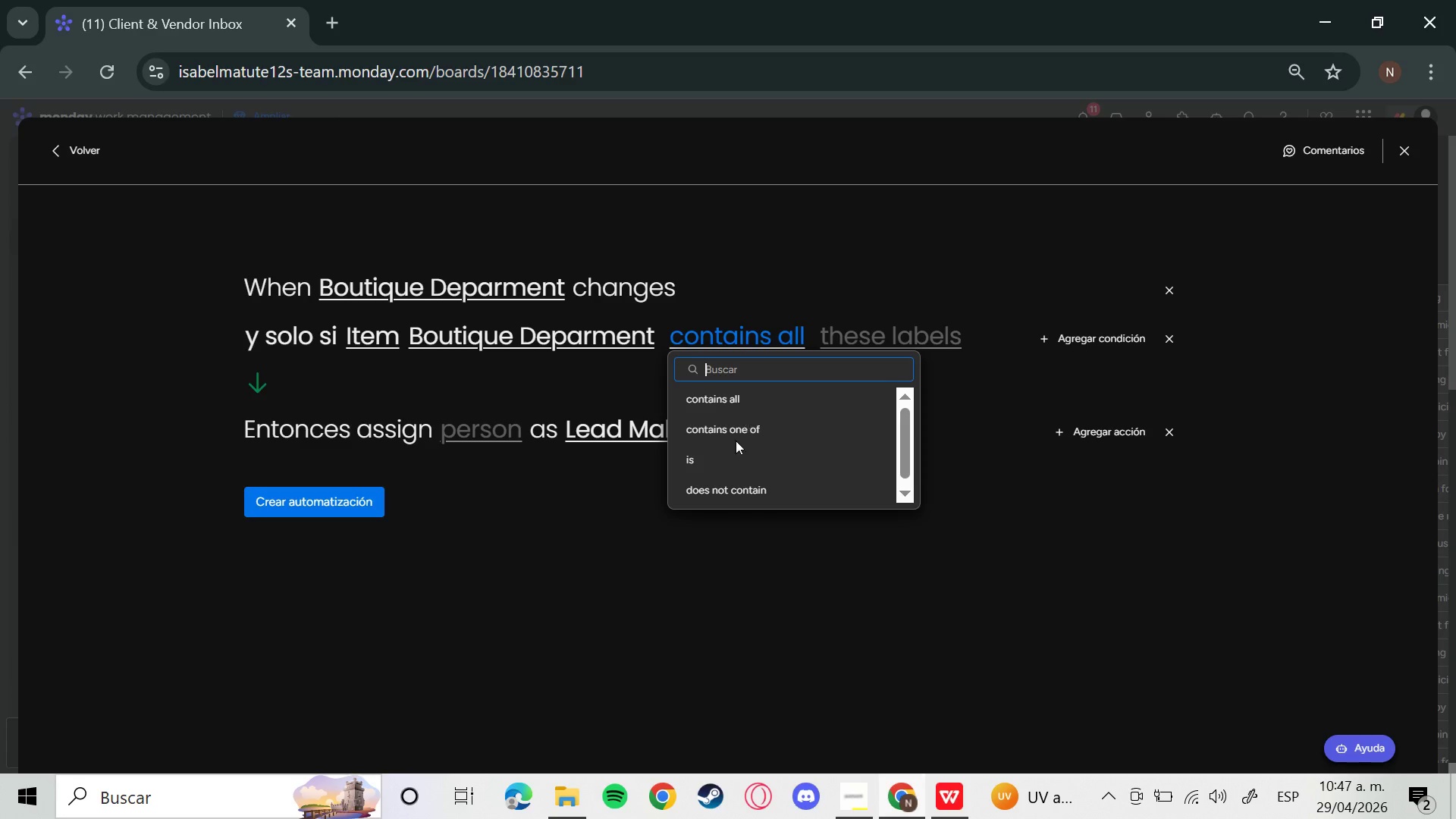 
left_click([723, 462])
 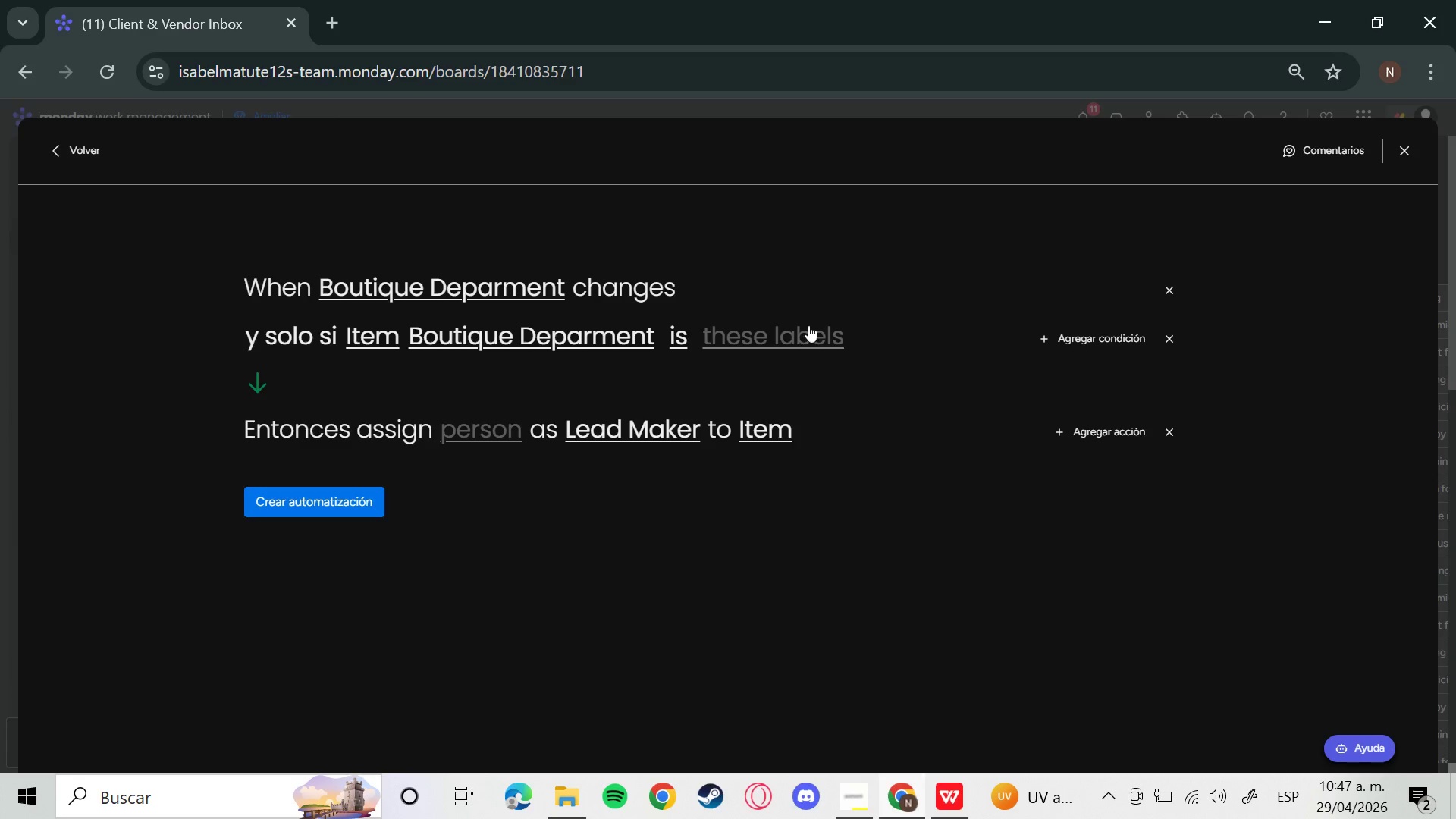 
left_click([800, 331])
 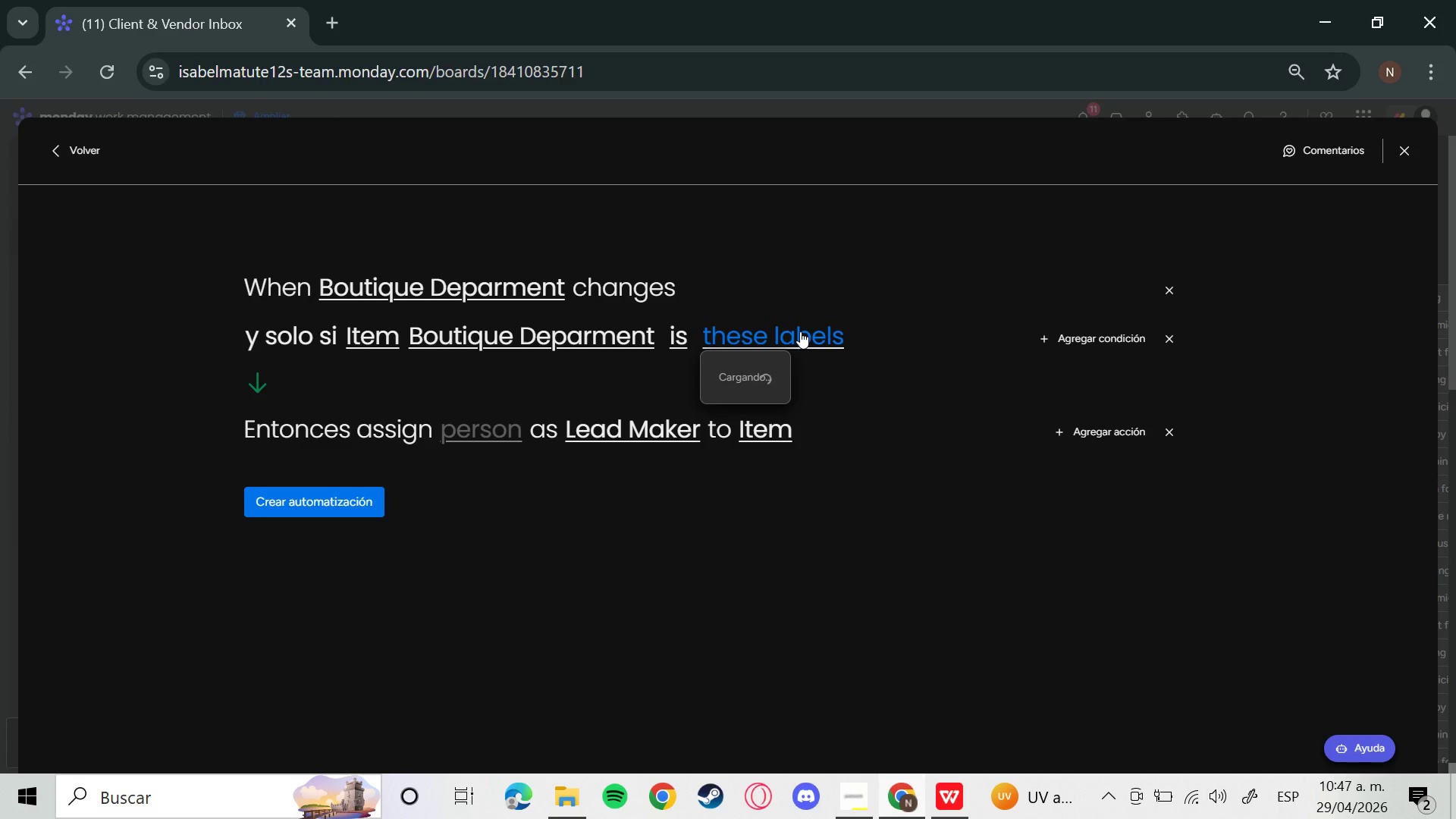 
mouse_move([802, 356])
 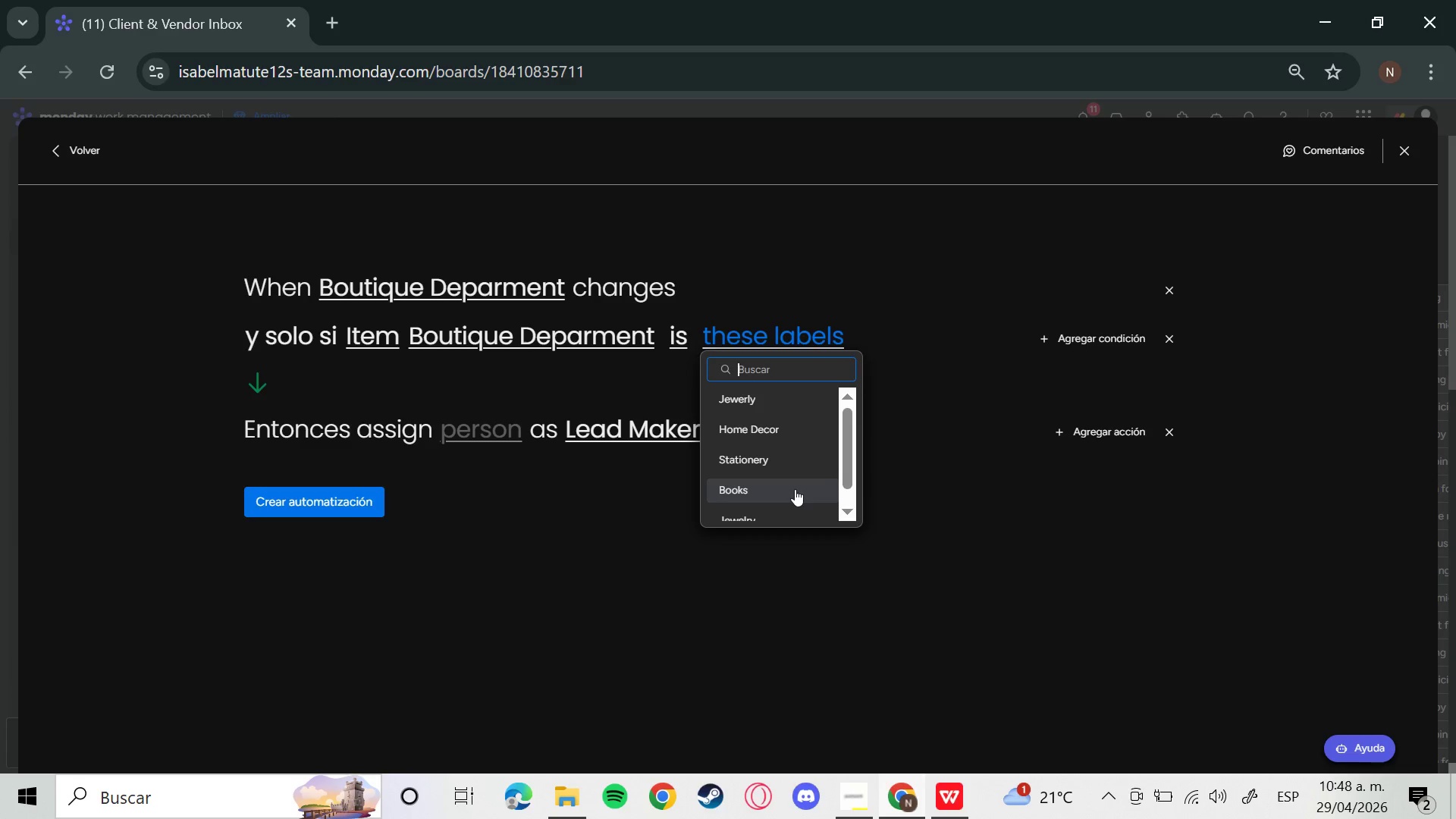 
wait(12.07)
 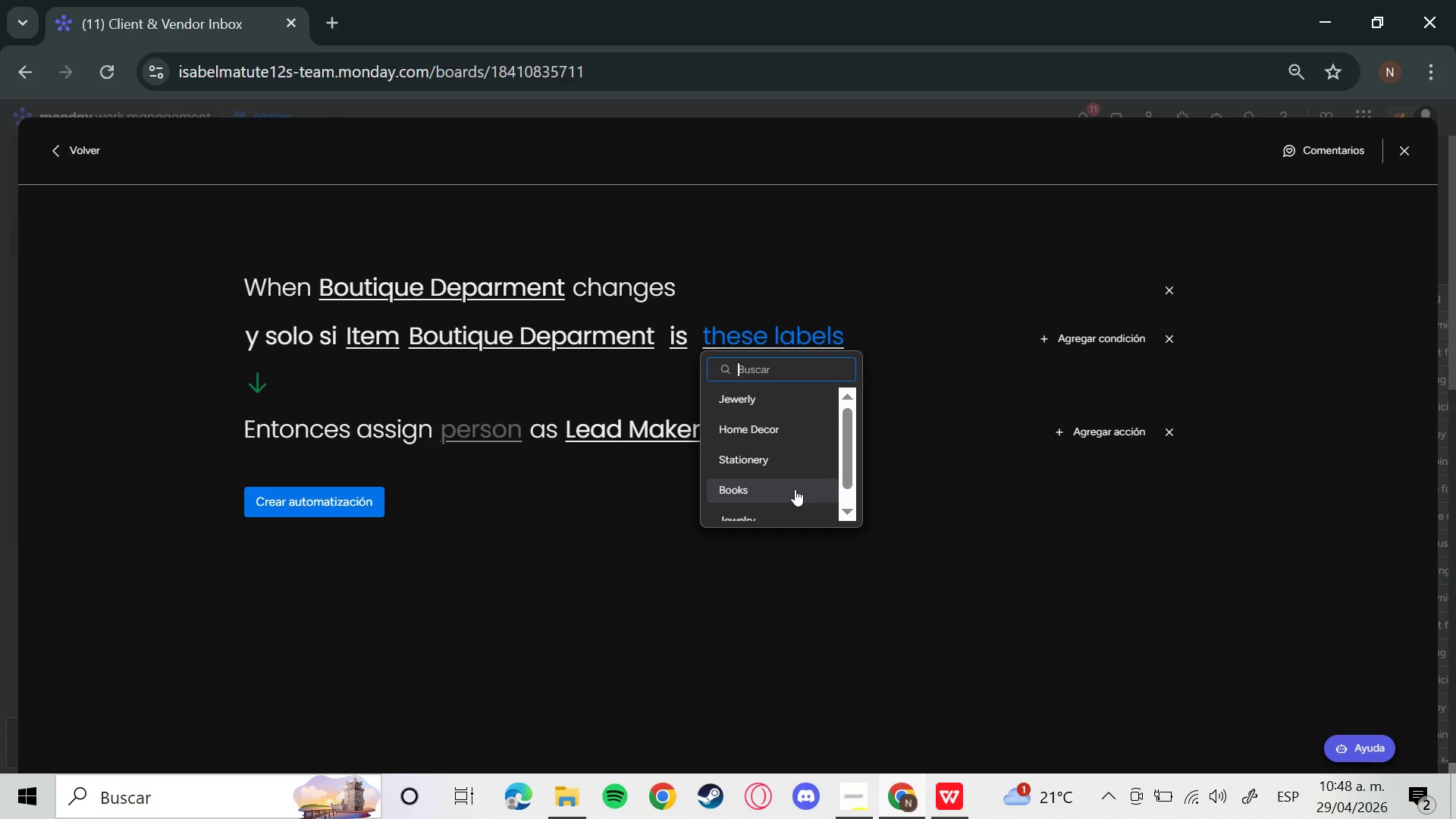 
left_click([795, 489])
 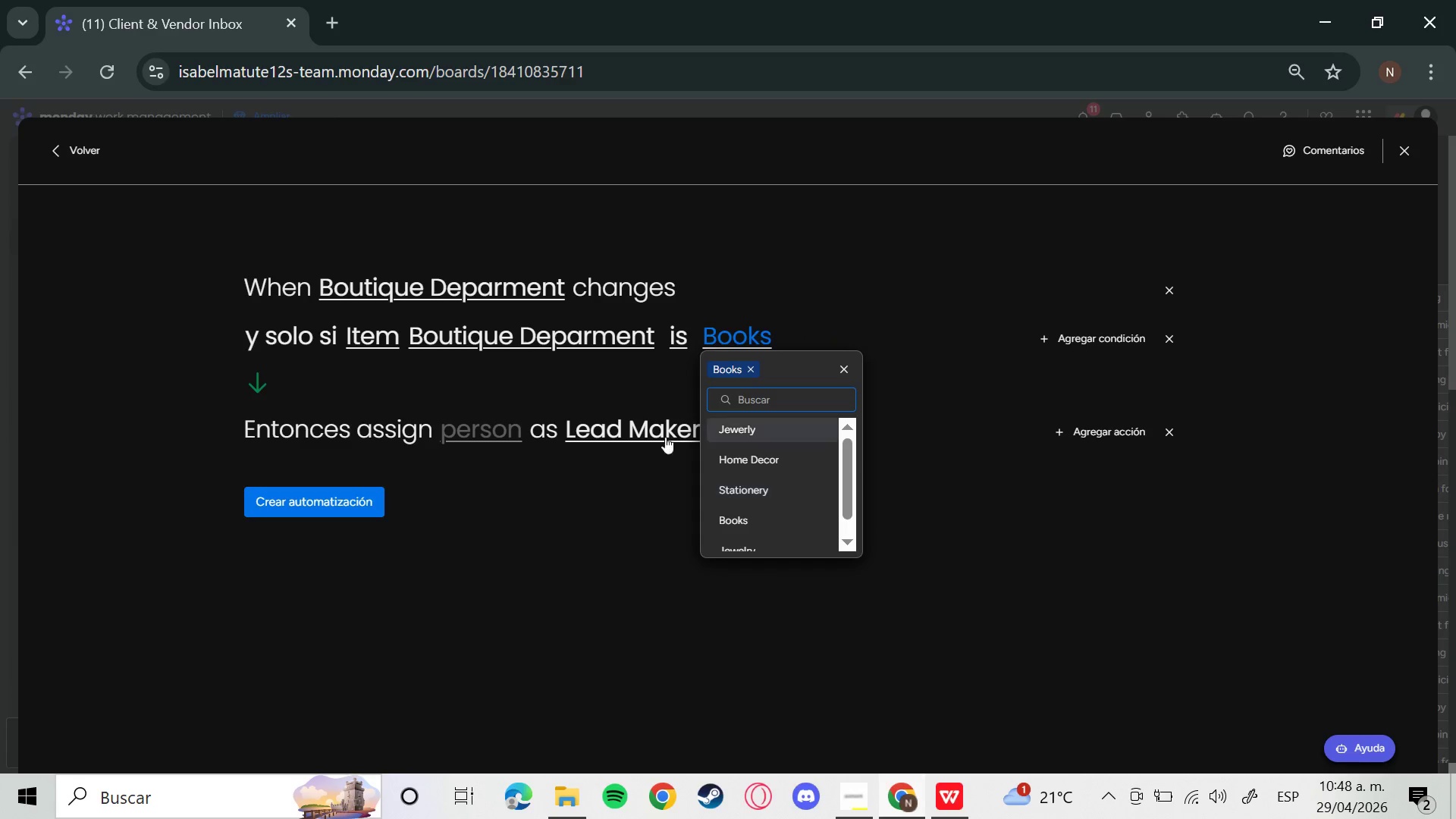 
left_click([497, 425])
 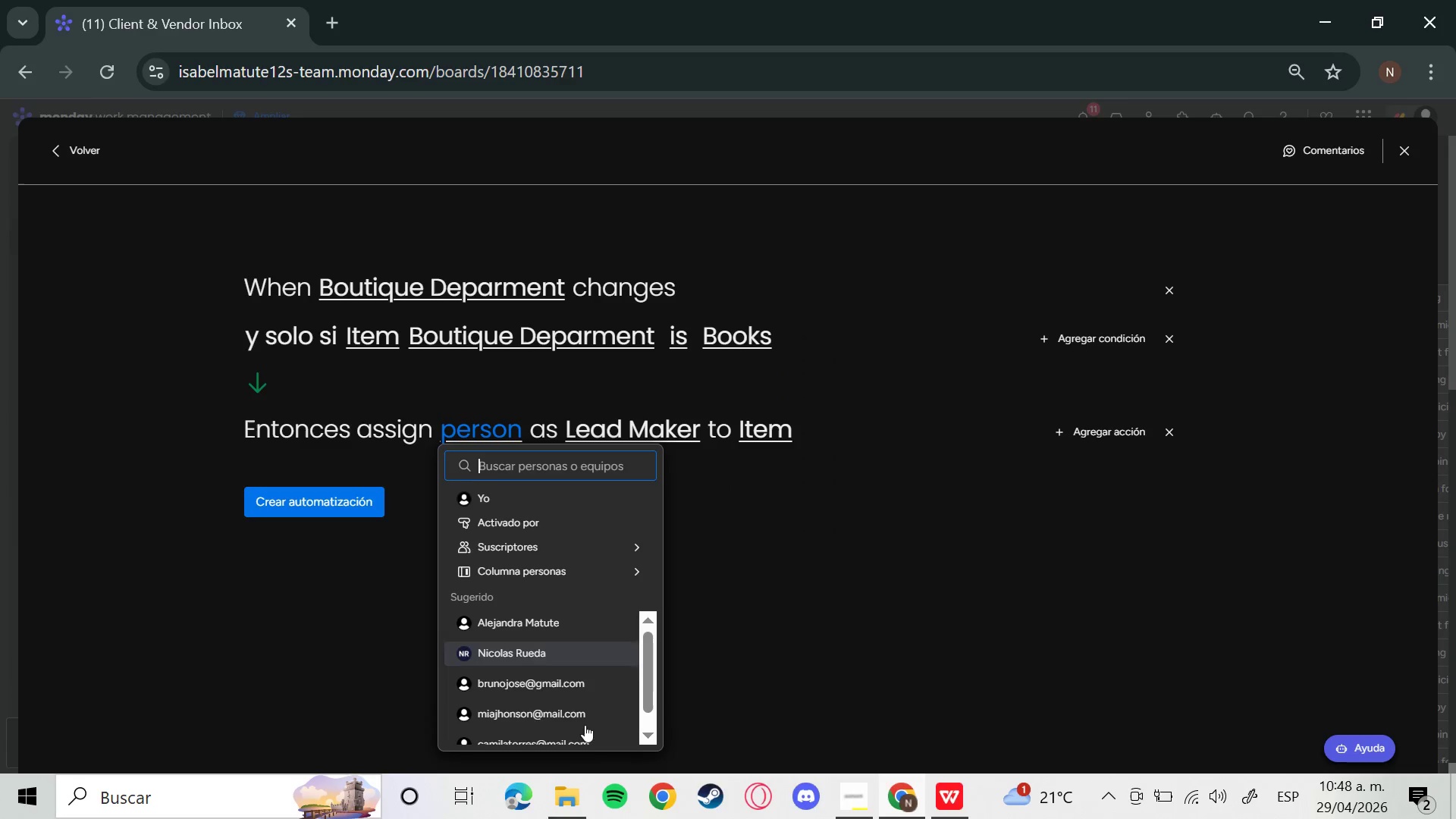 
left_click([570, 708])
 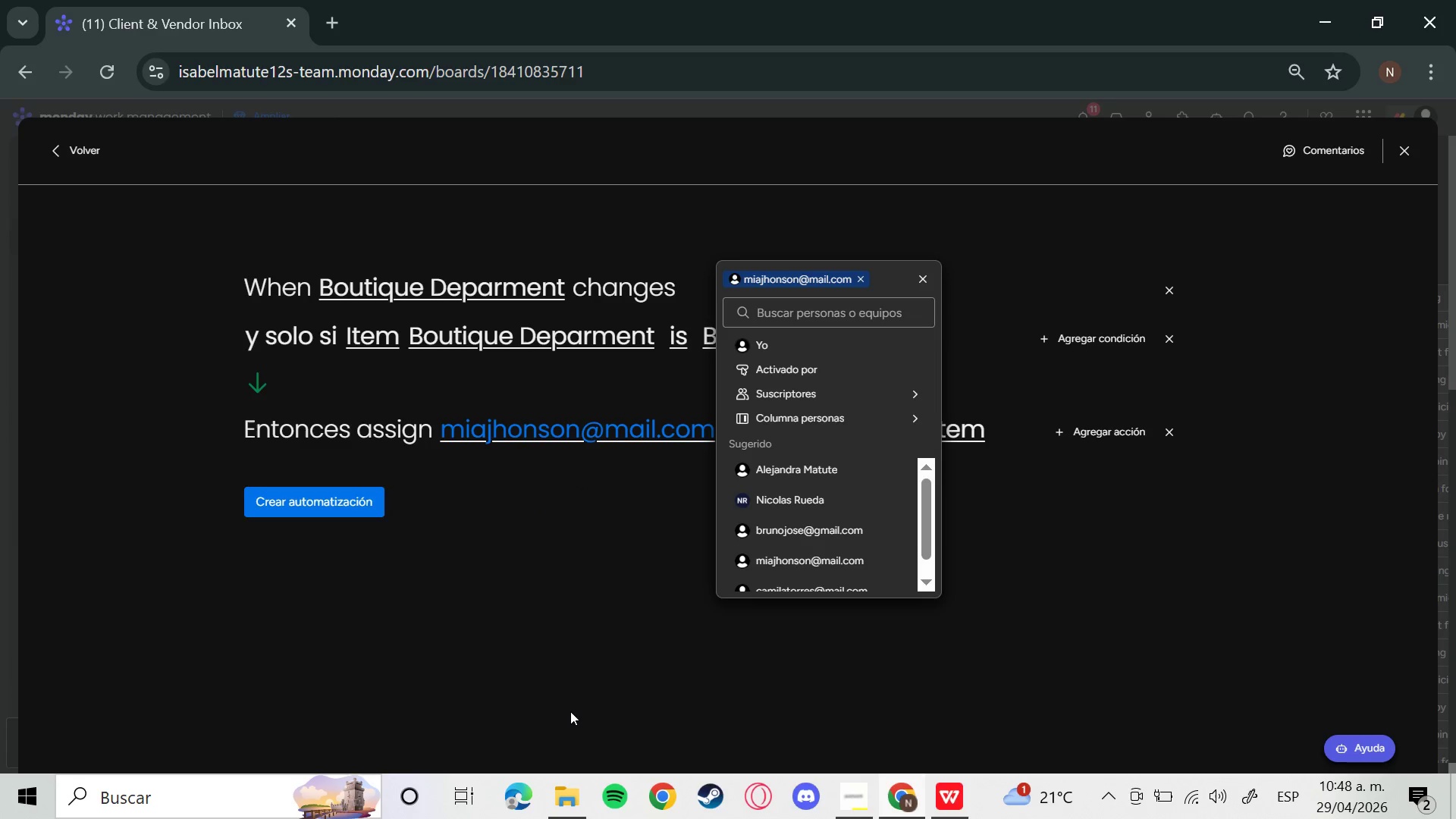 
left_click_drag(start_coordinate=[605, 641], to_coordinate=[607, 636])
 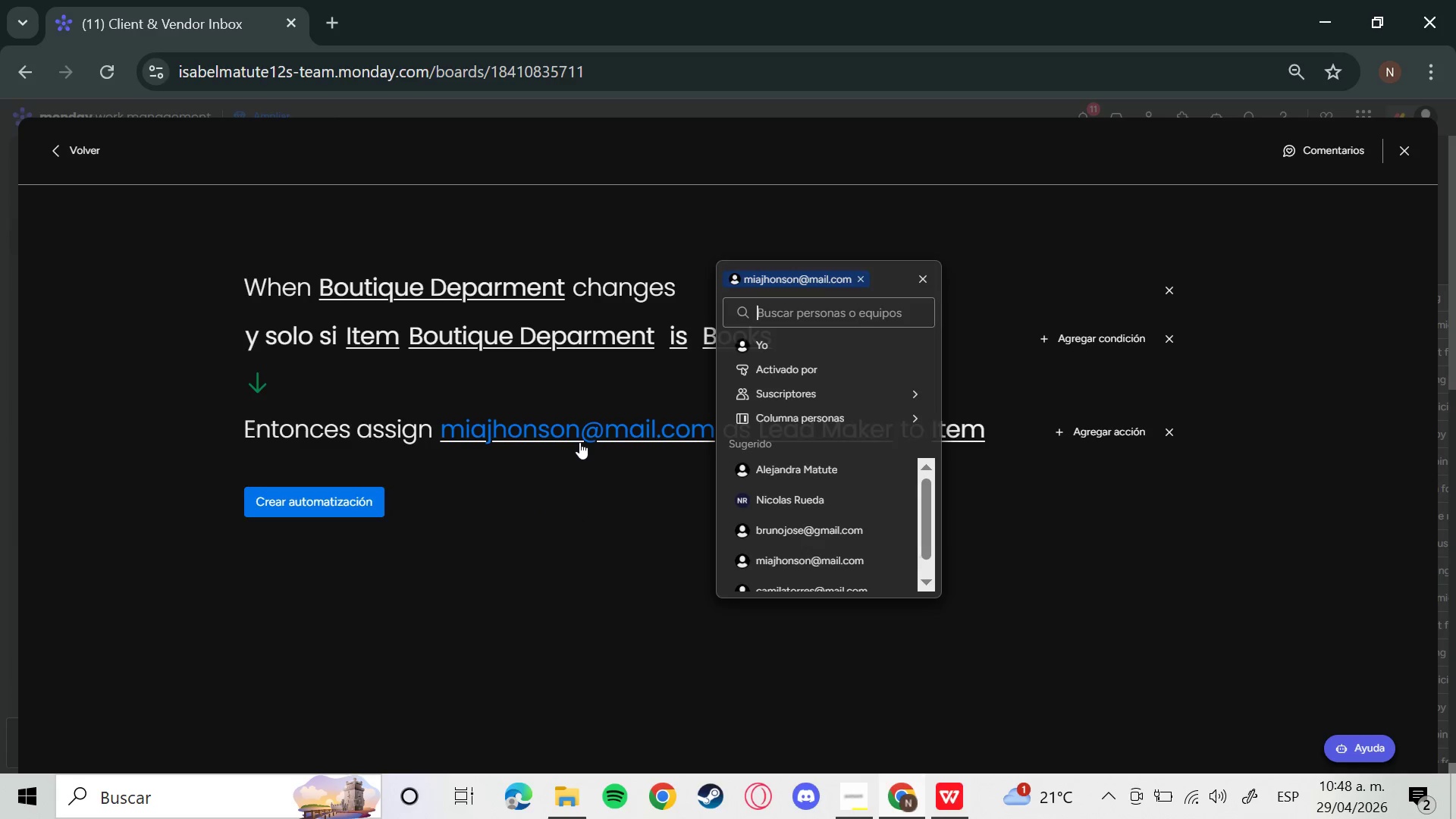 
scroll: coordinate [874, 470], scroll_direction: down, amount: 2.0
 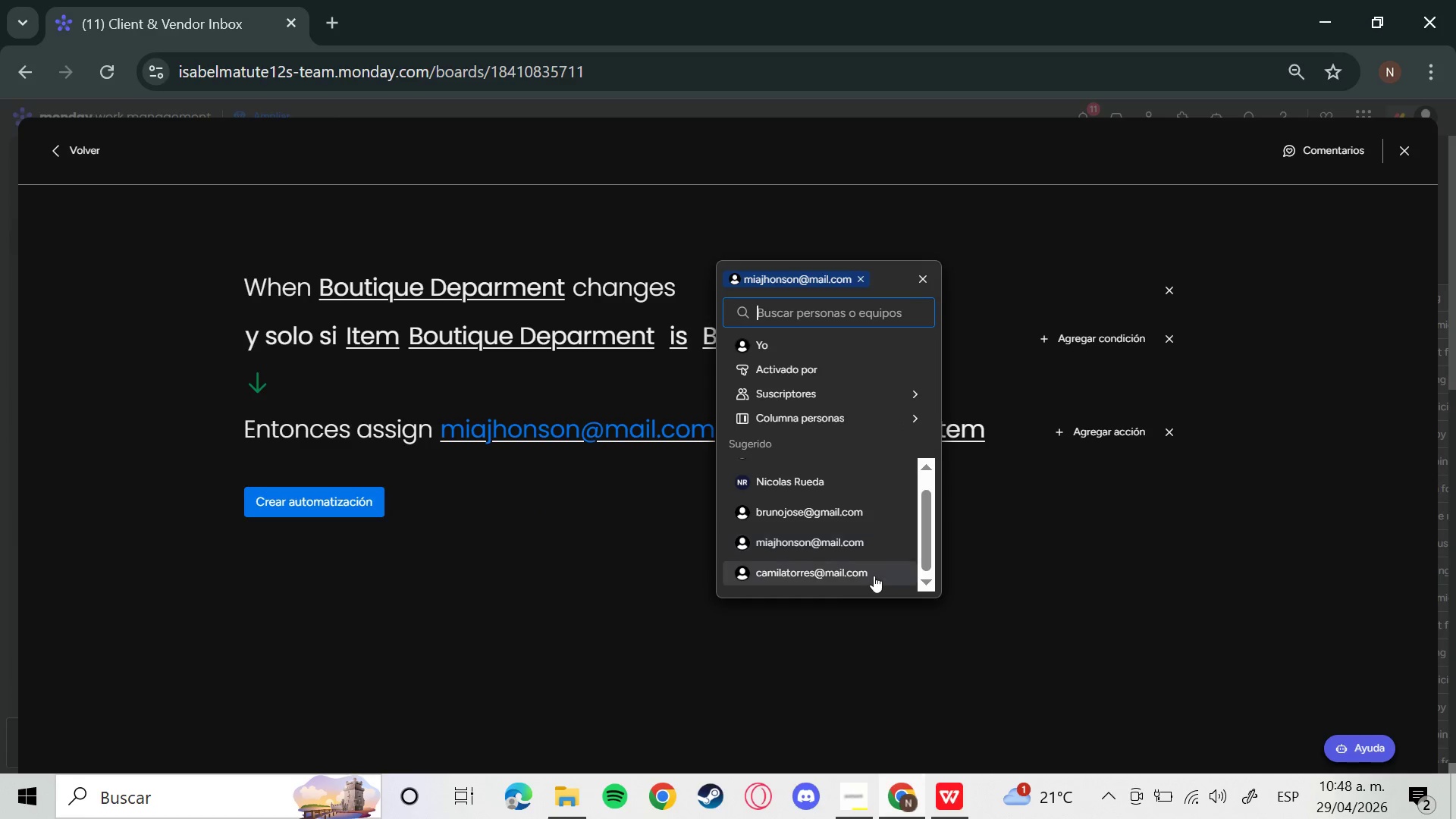 
left_click([870, 575])
 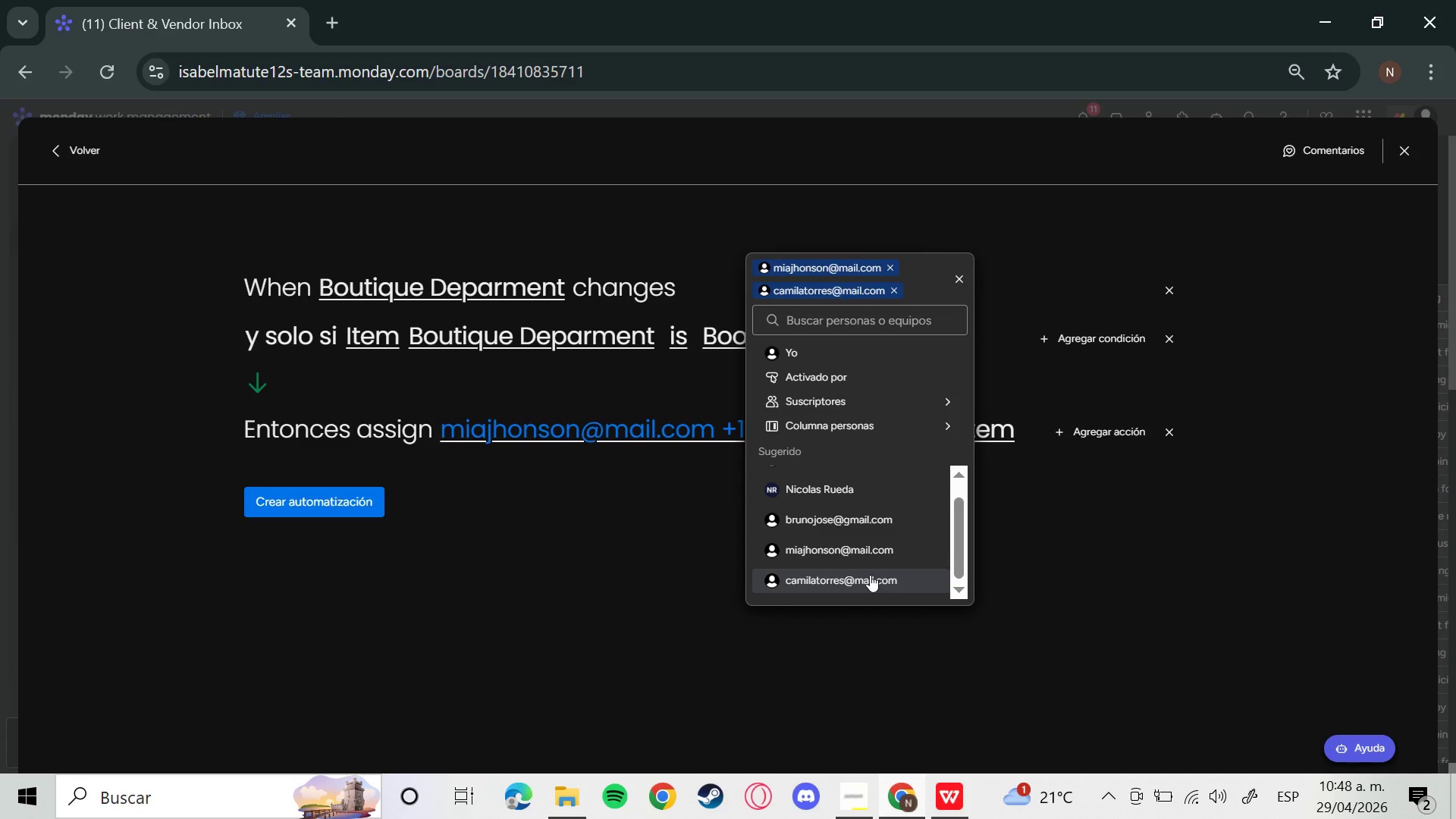 
left_click_drag(start_coordinate=[623, 551], to_coordinate=[622, 540])
 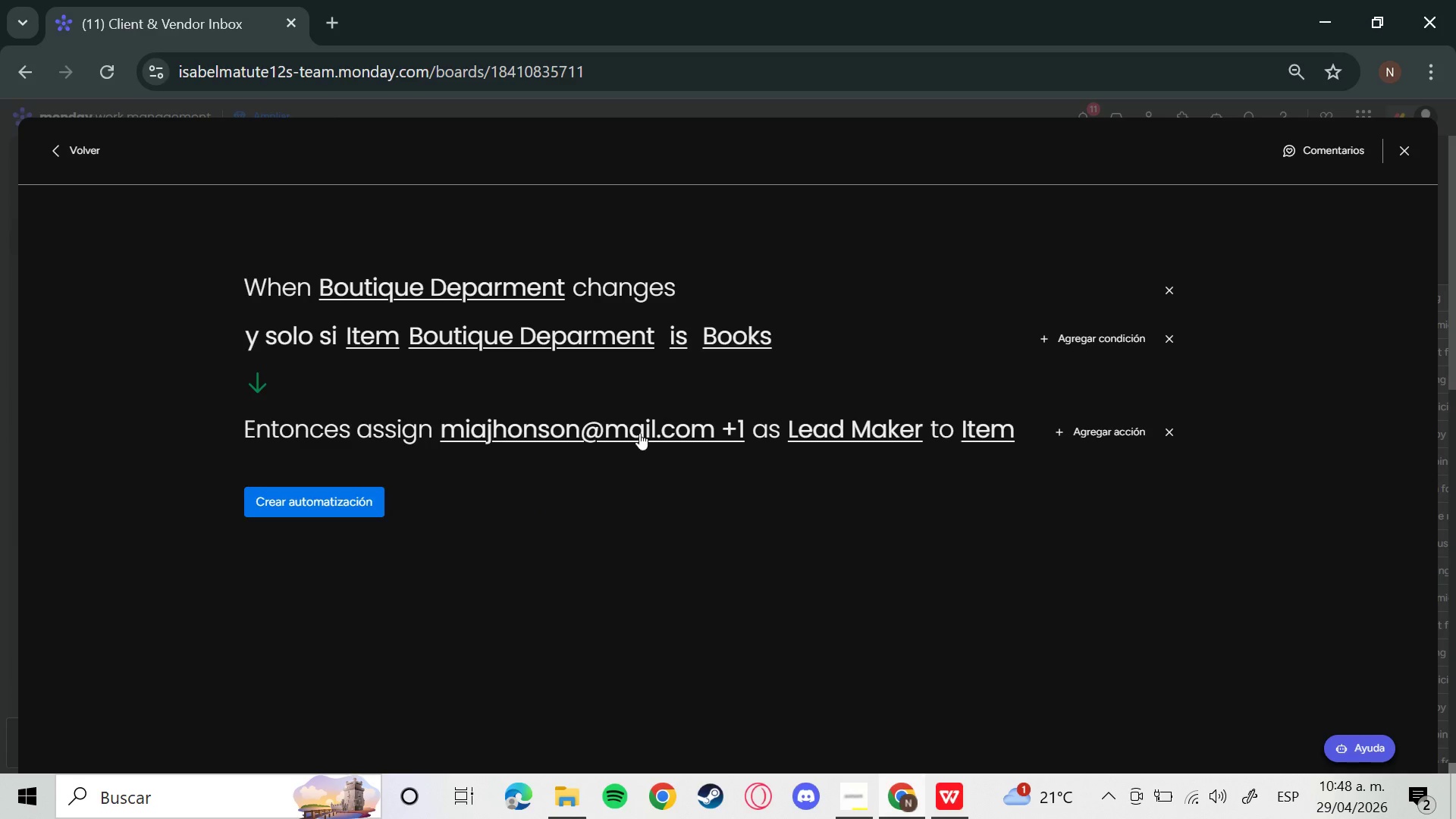 
left_click([639, 431])
 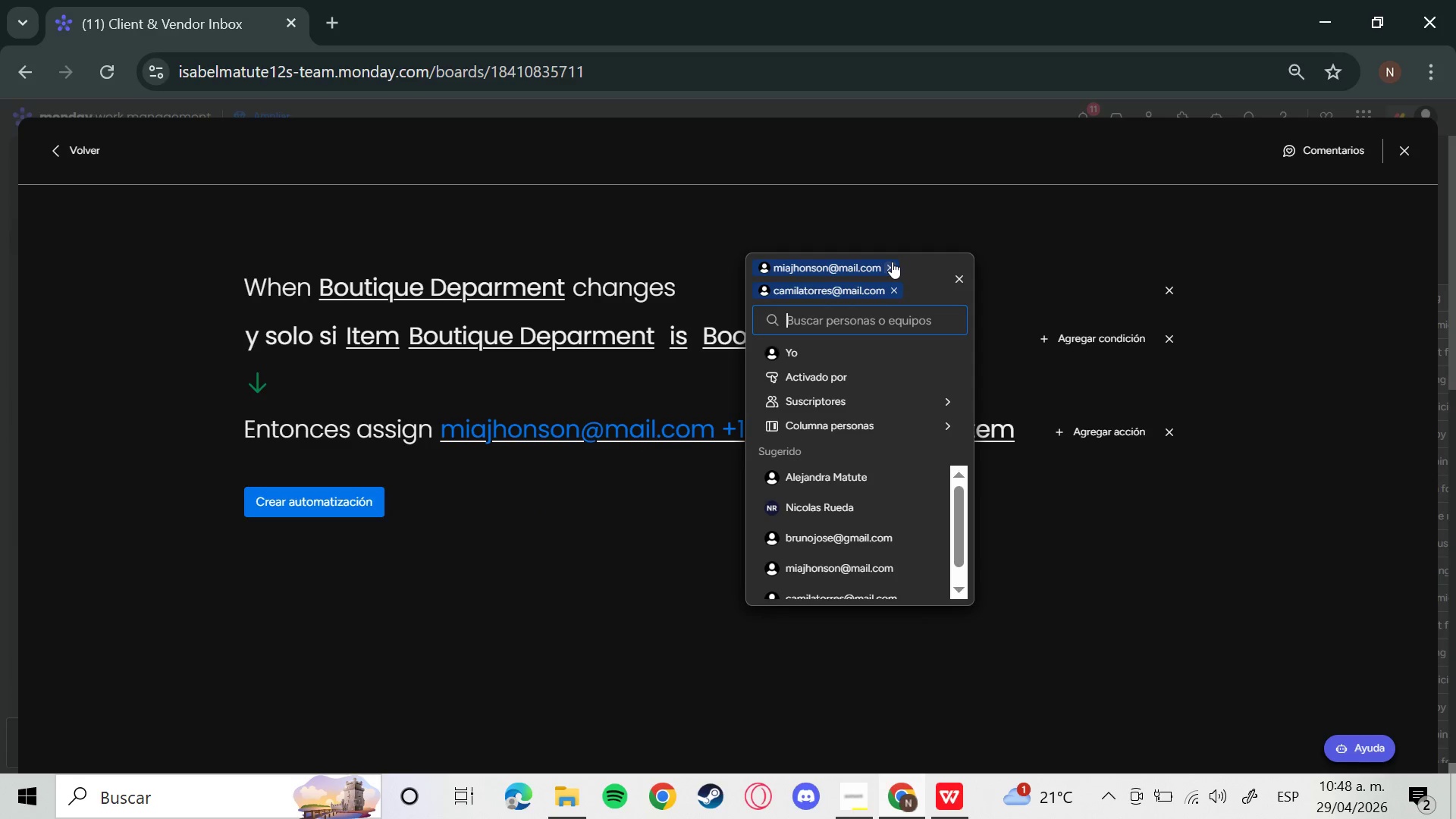 
left_click([886, 264])
 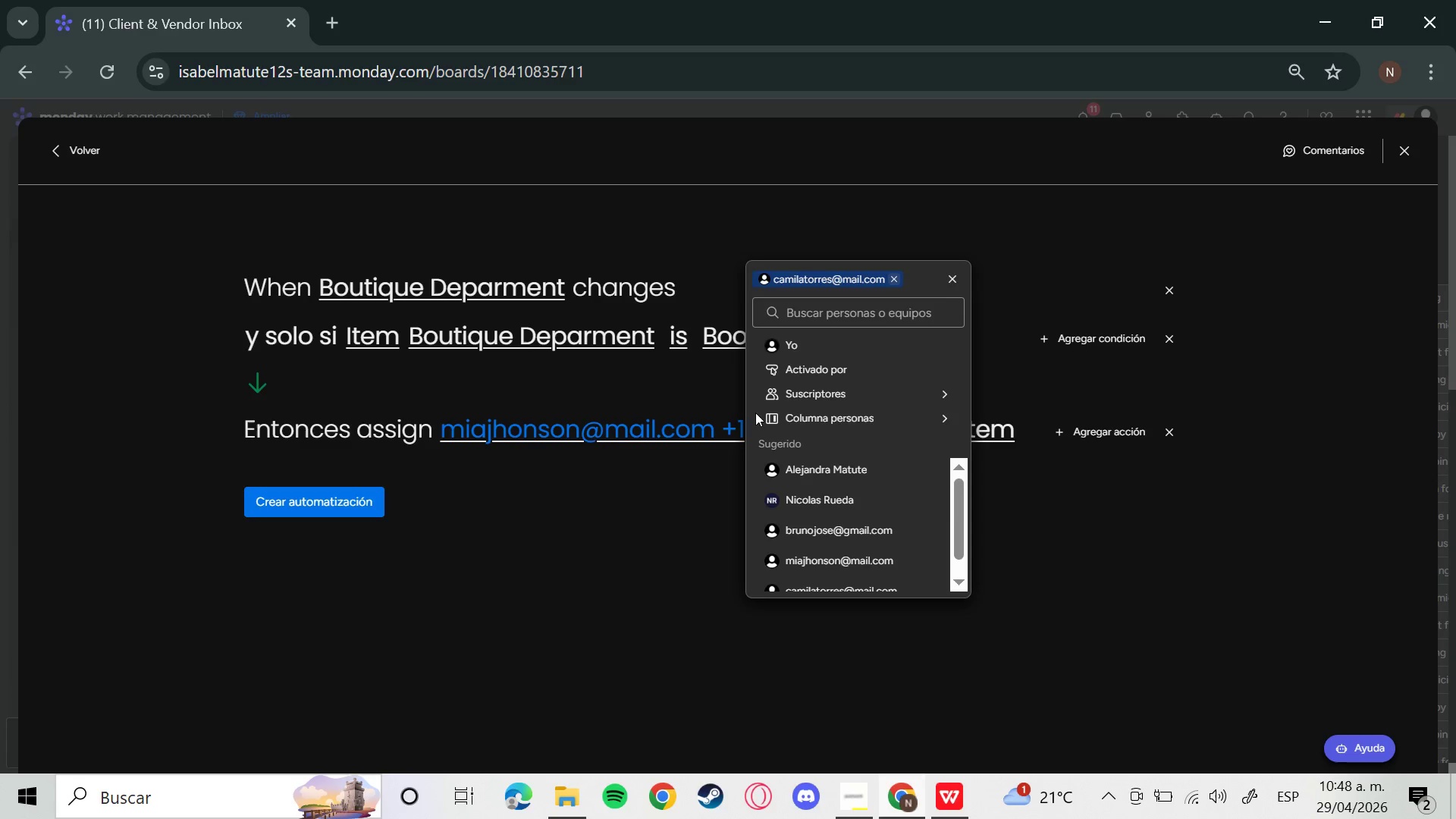 
left_click([513, 645])
 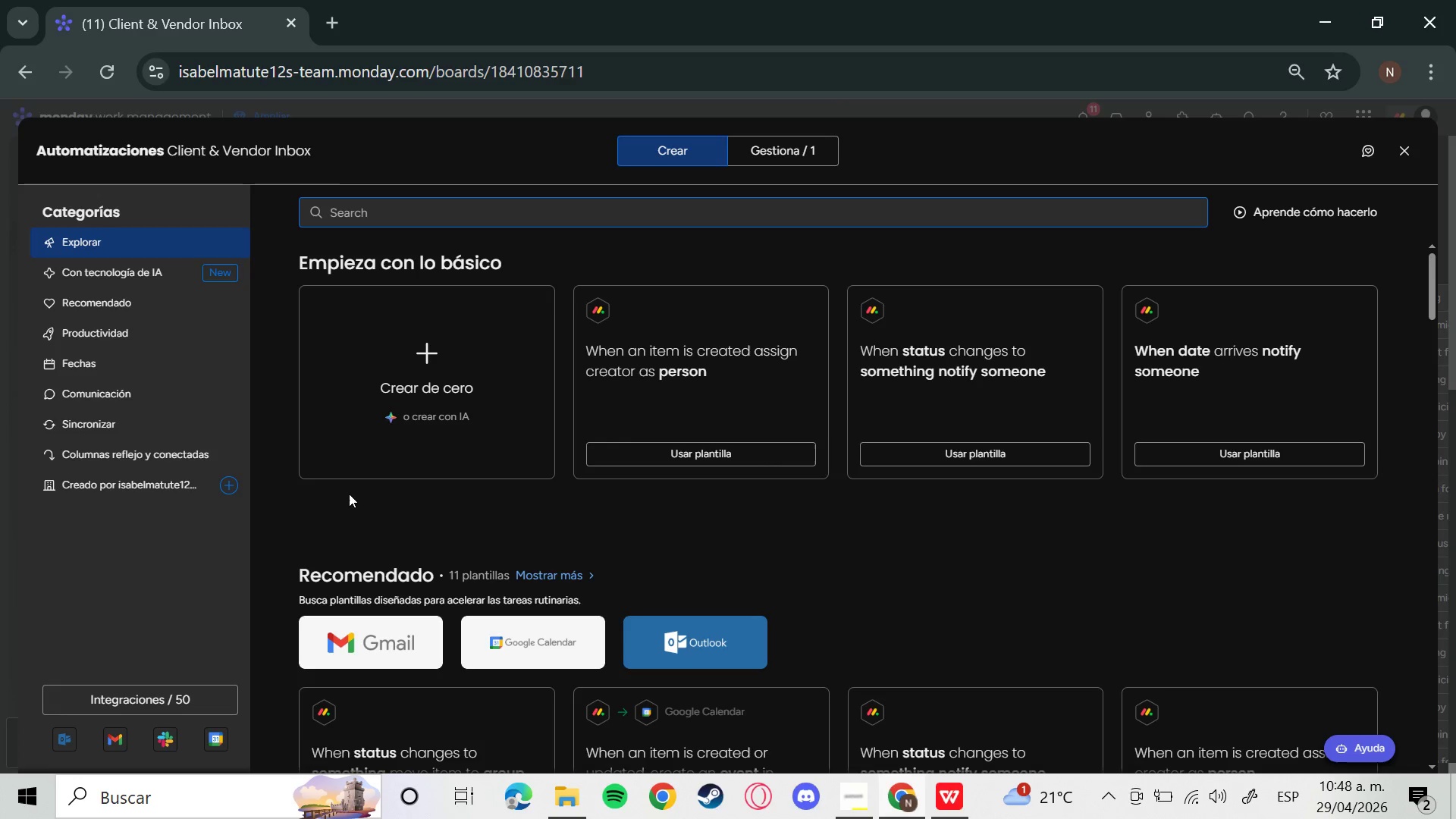 
wait(15.88)
 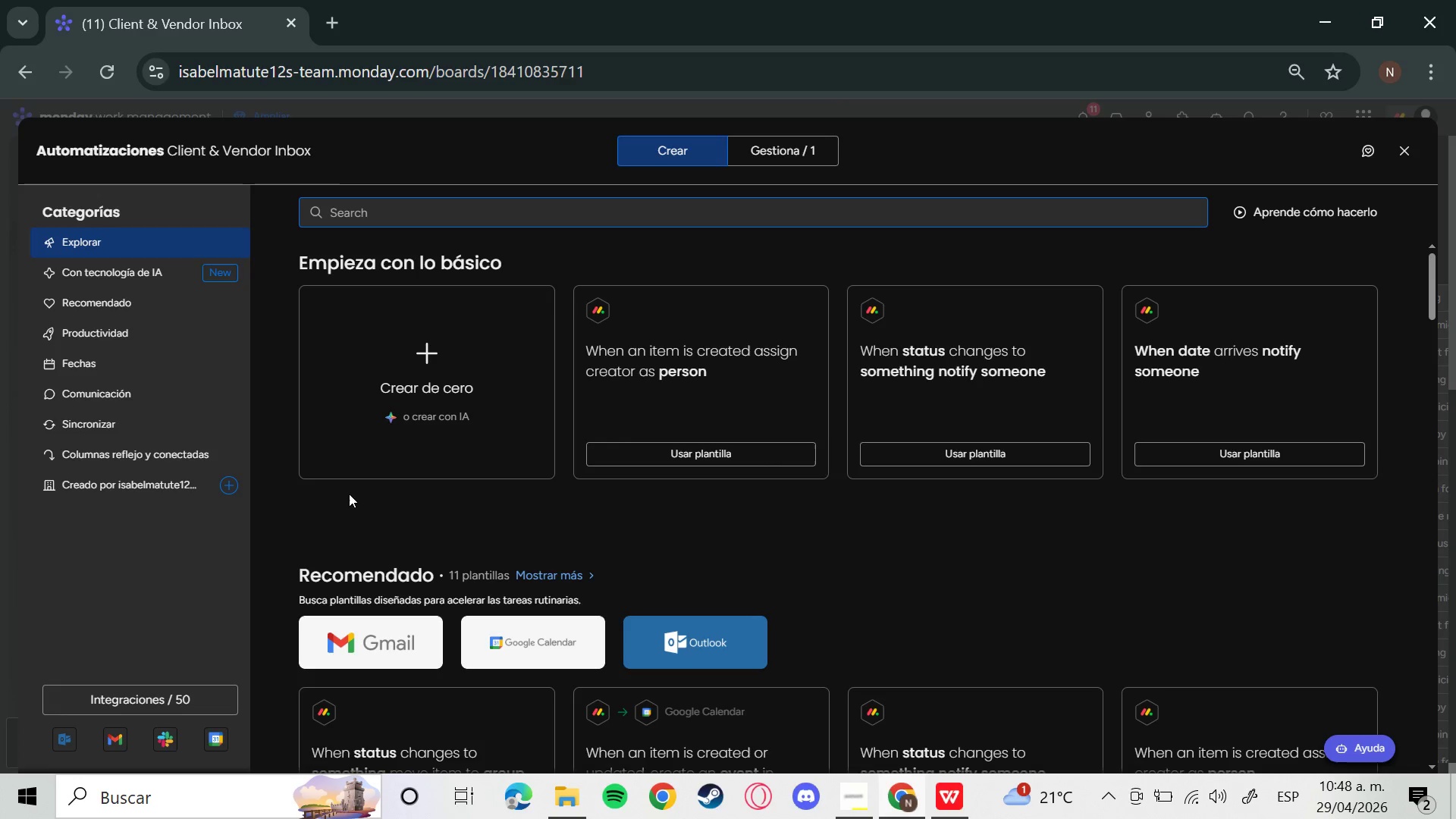 
left_click([767, 154])
 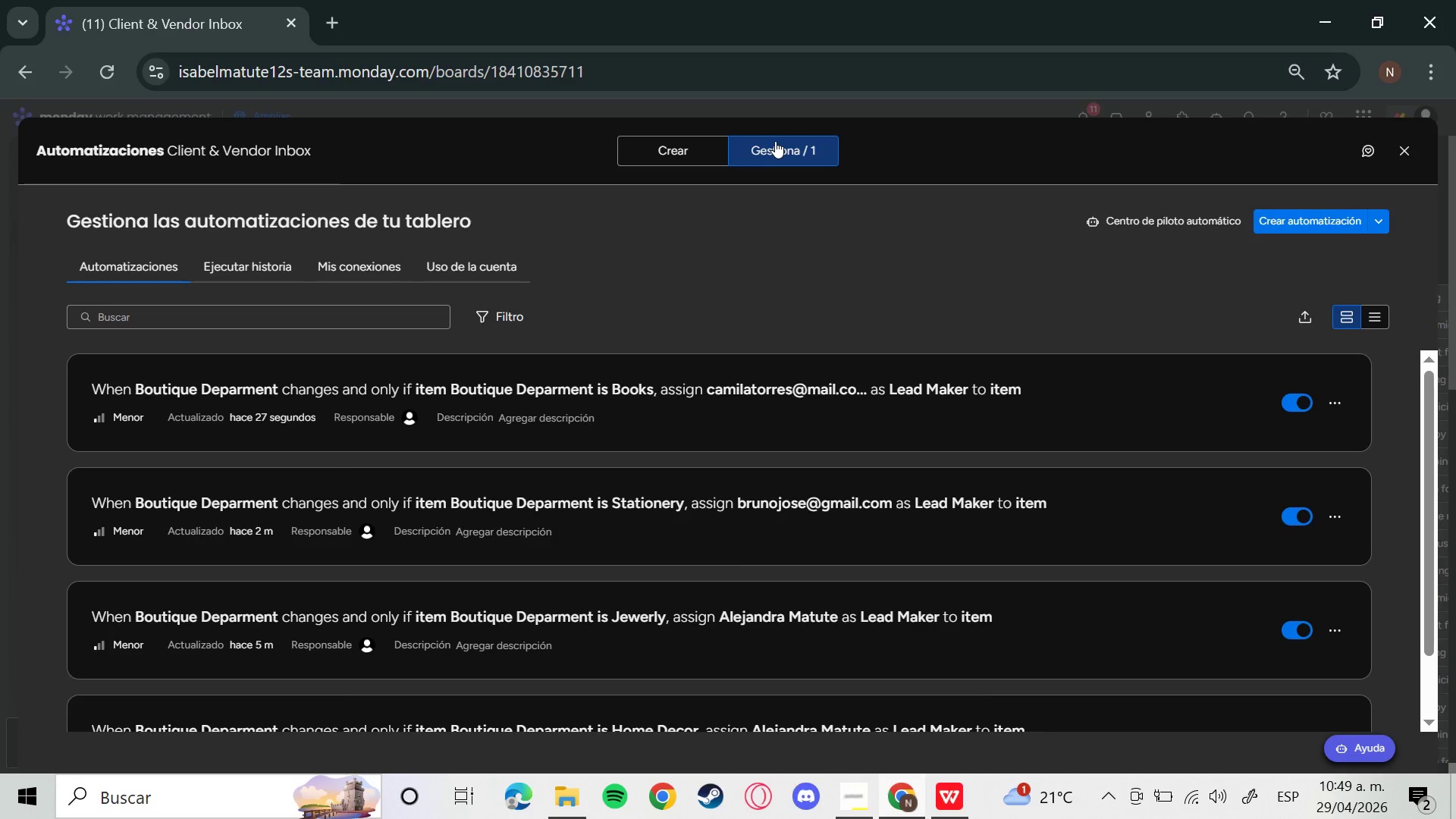 
wait(45.12)
 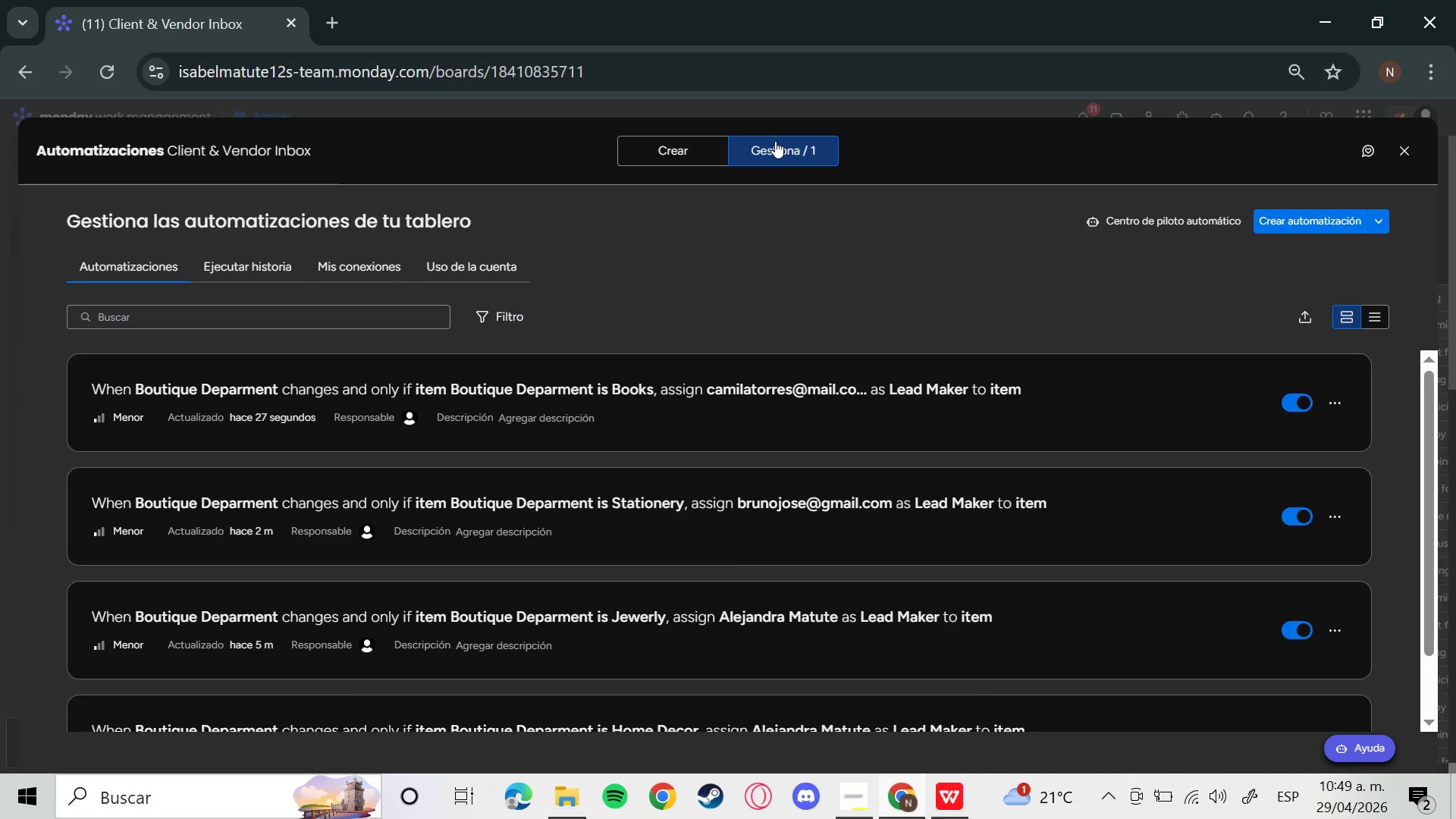 
scroll: coordinate [671, 610], scroll_direction: down, amount: 2.0
 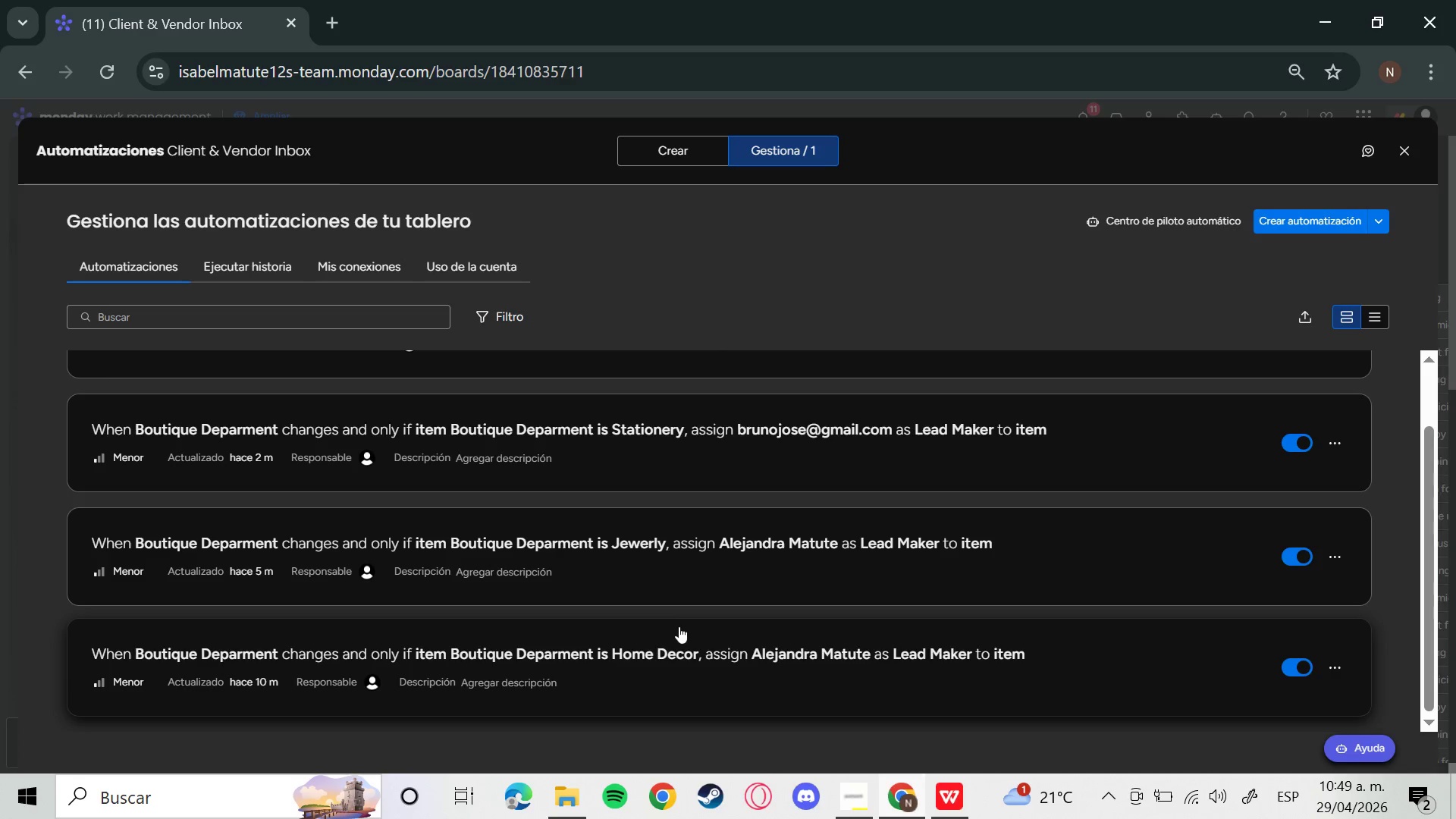 
wait(5.52)
 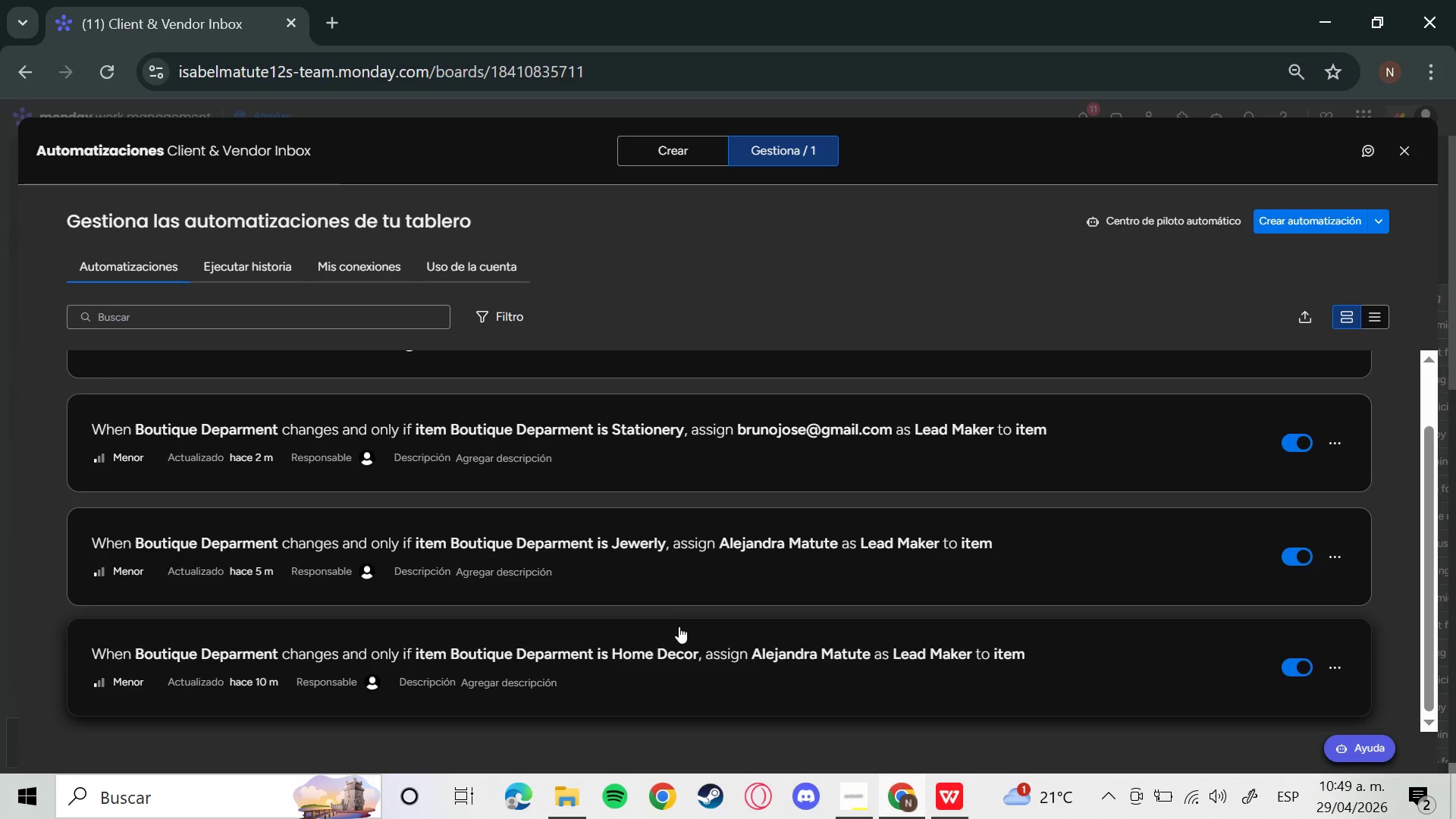 
scroll: coordinate [679, 626], scroll_direction: up, amount: 3.0
 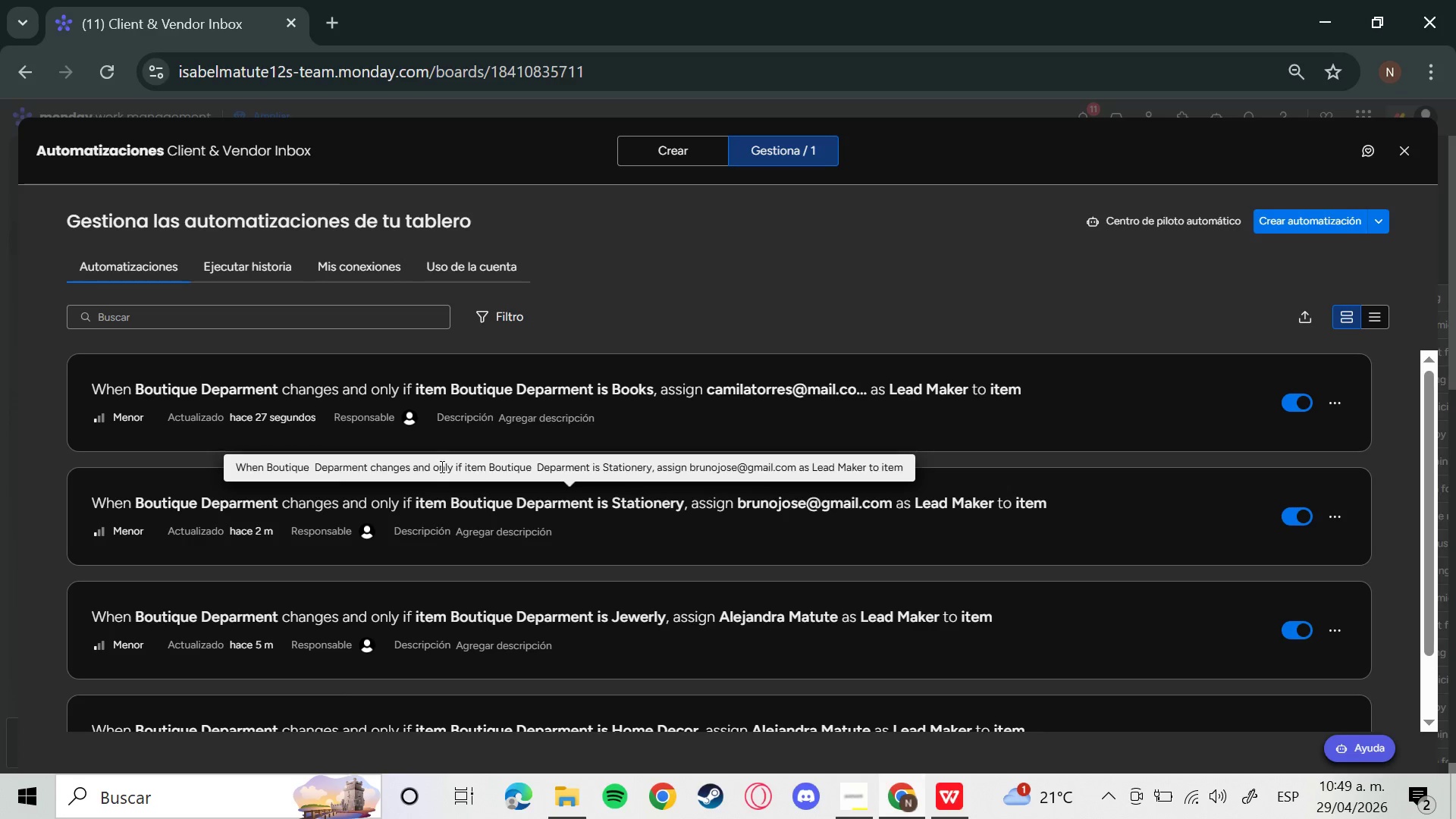 
wait(6.83)
 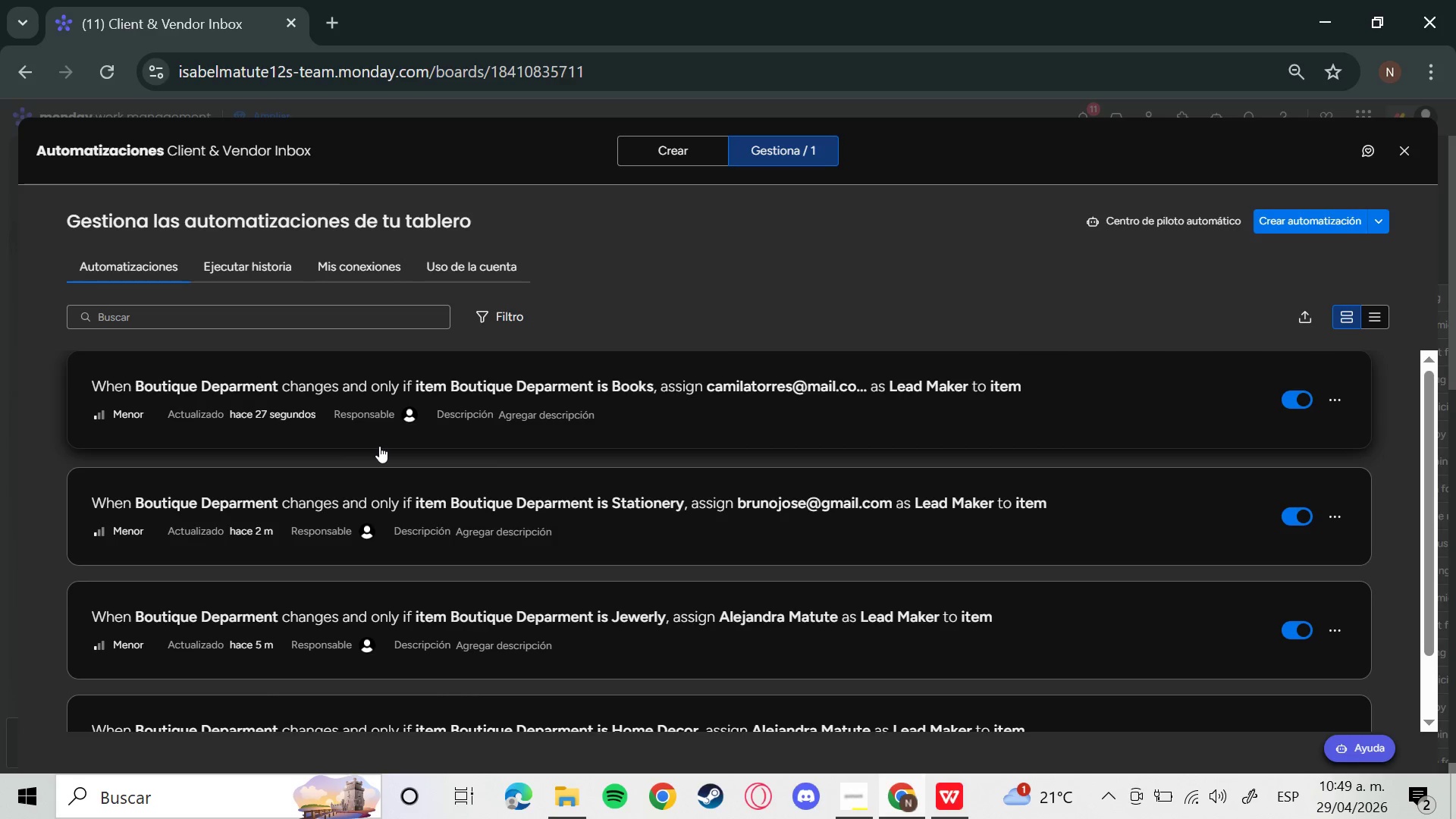 
scroll: coordinate [457, 480], scroll_direction: down, amount: 4.0
 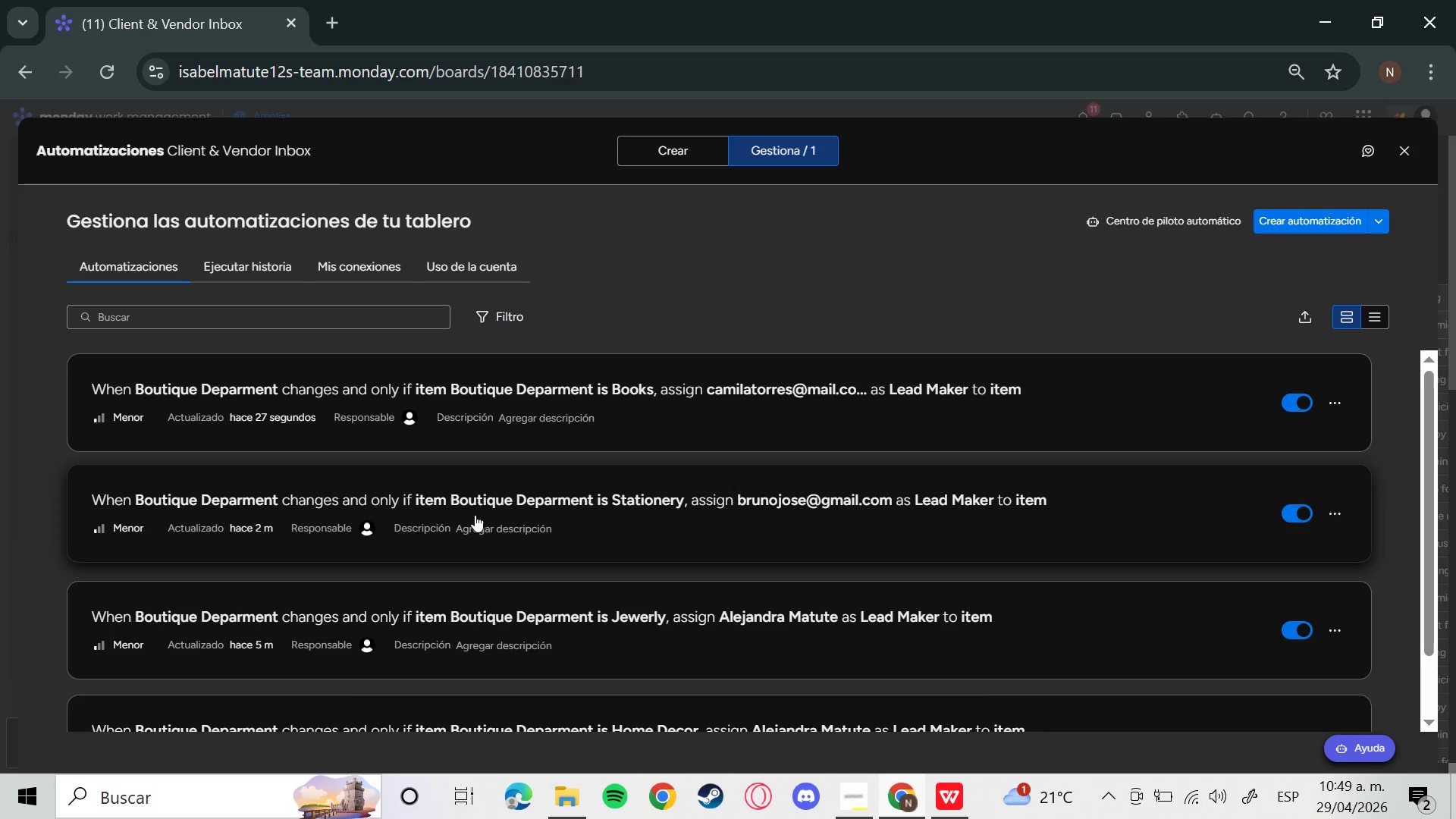 
wait(9.57)
 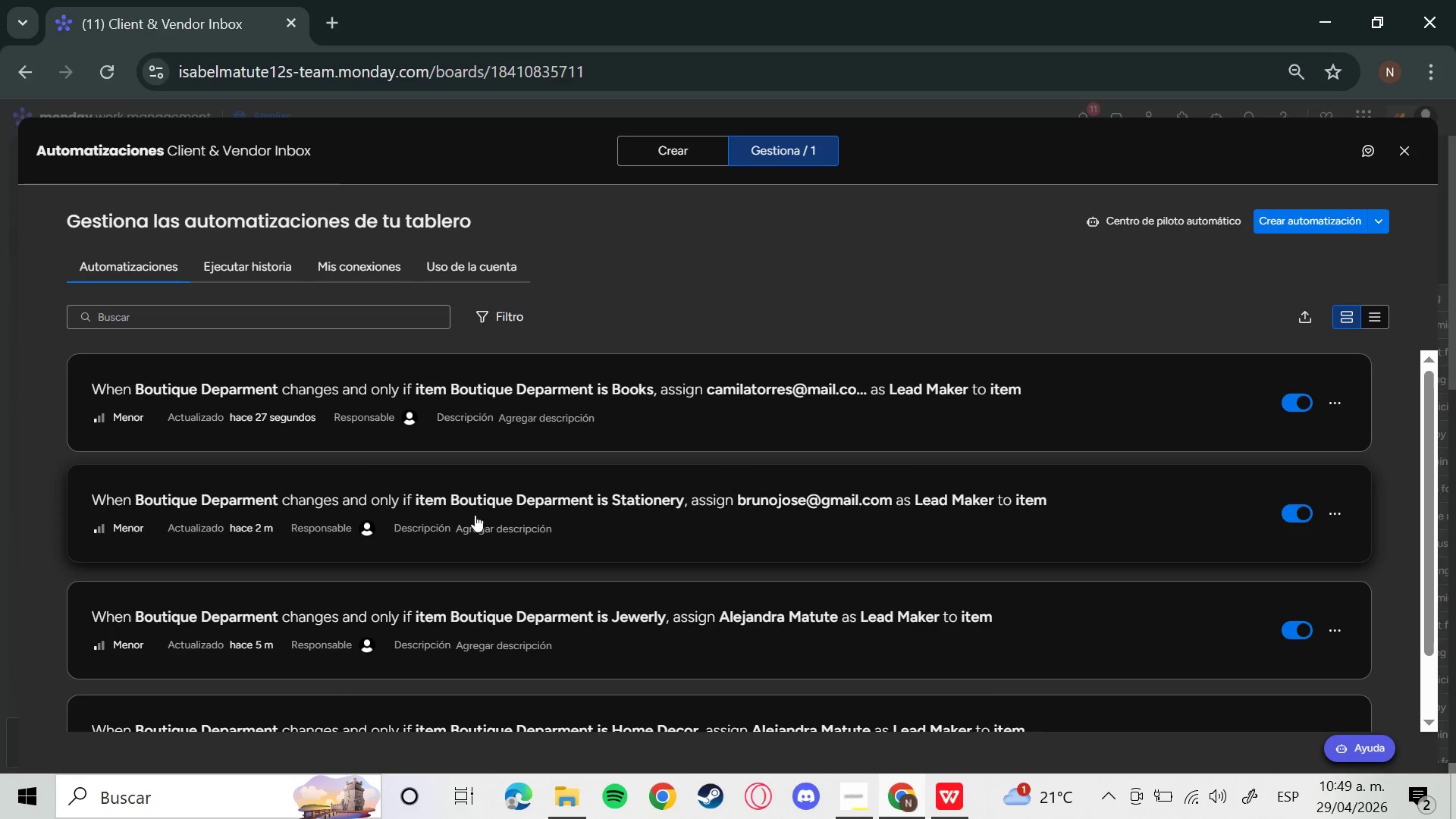 
scroll: coordinate [620, 466], scroll_direction: down, amount: 3.0
 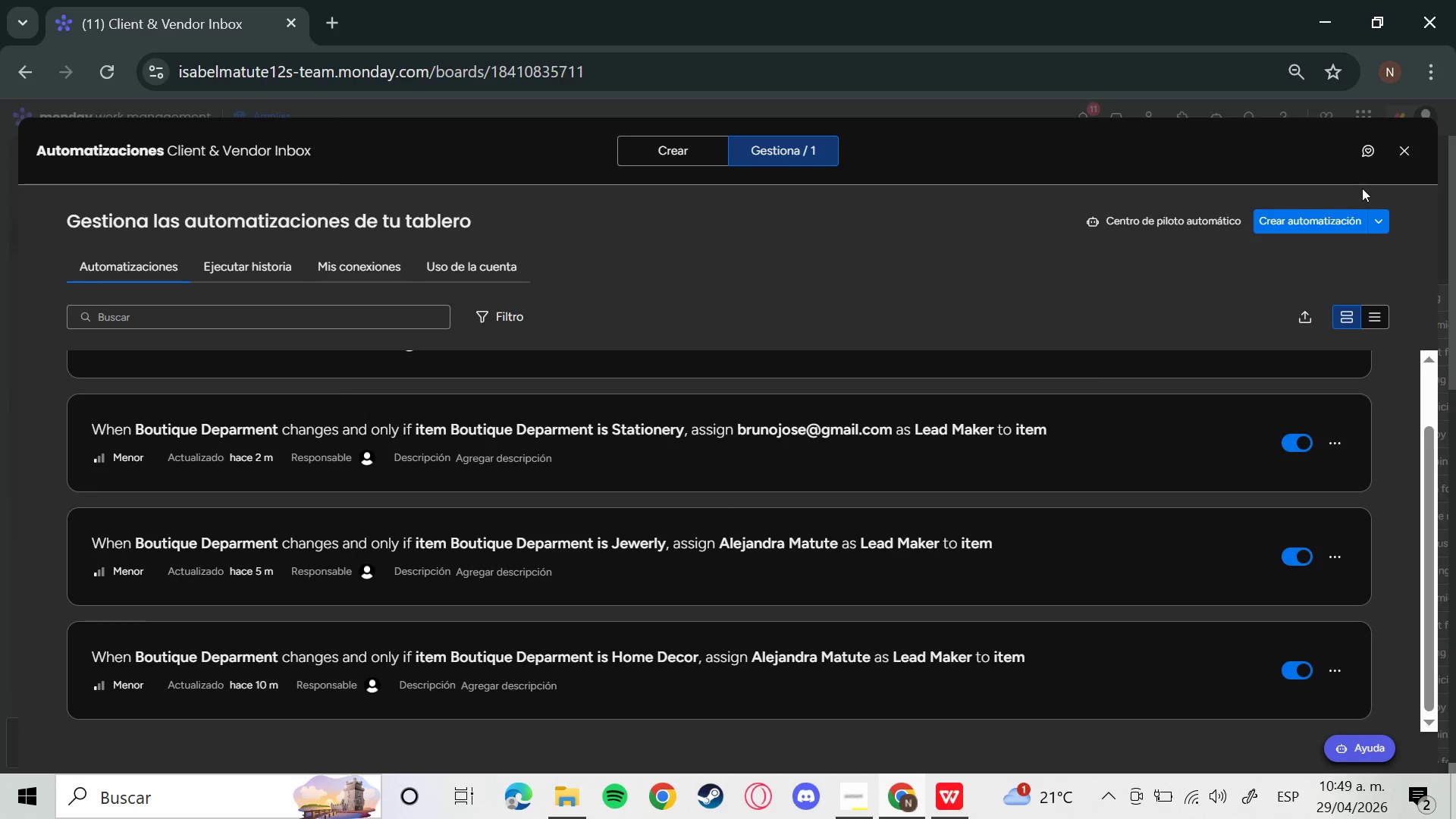 
left_click([673, 145])
 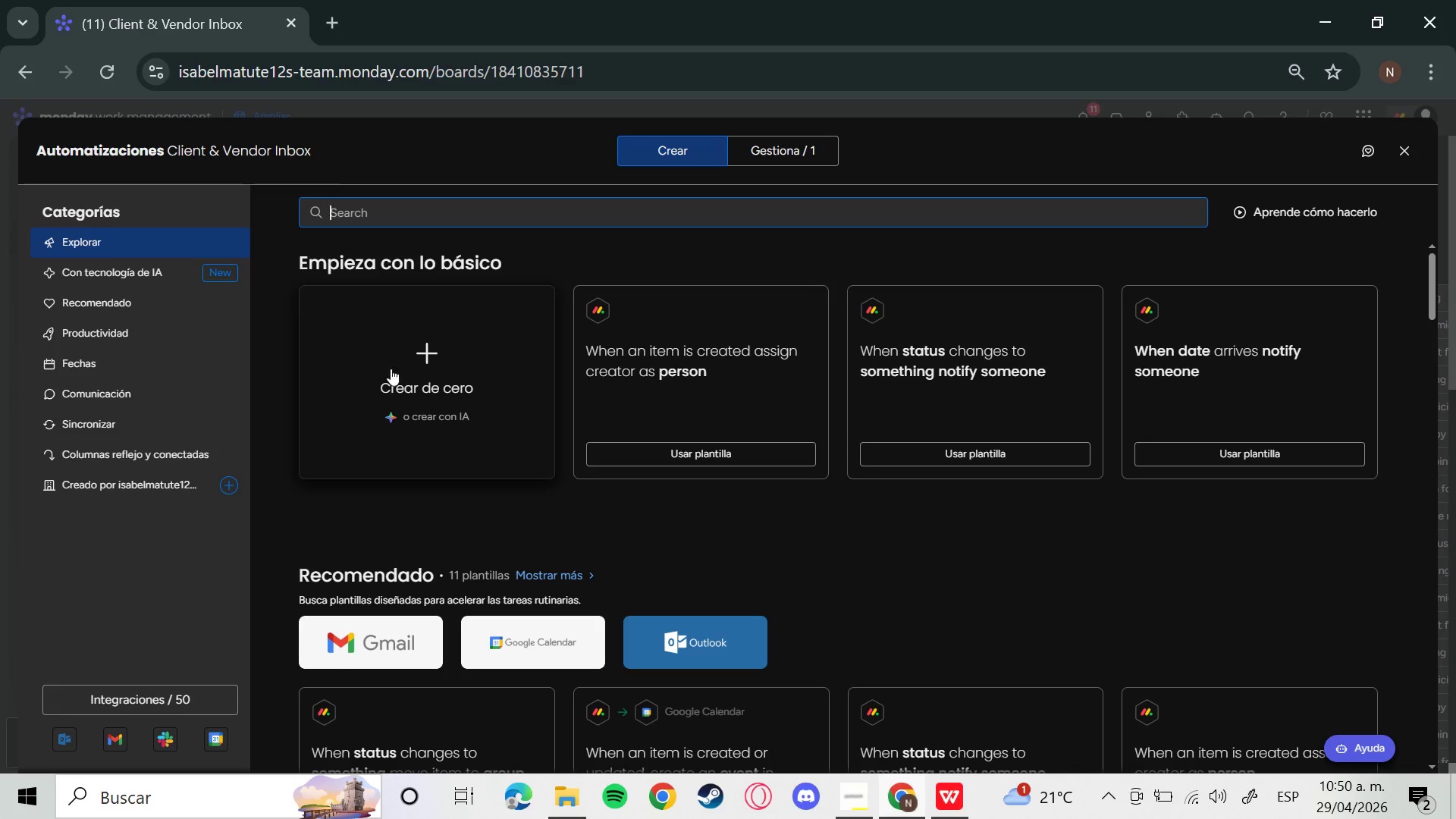 
wait(5.72)
 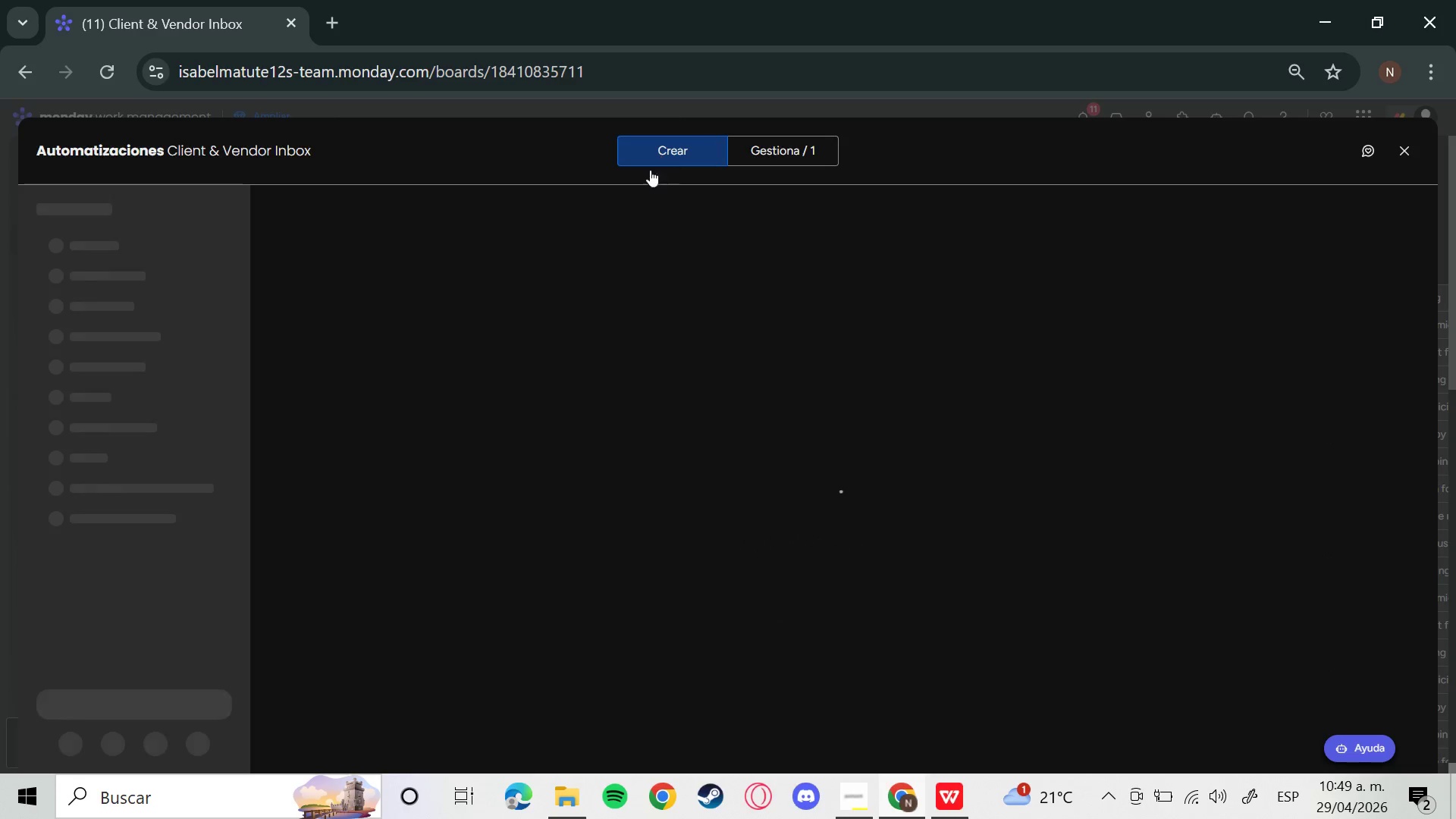 
left_click([391, 368])
 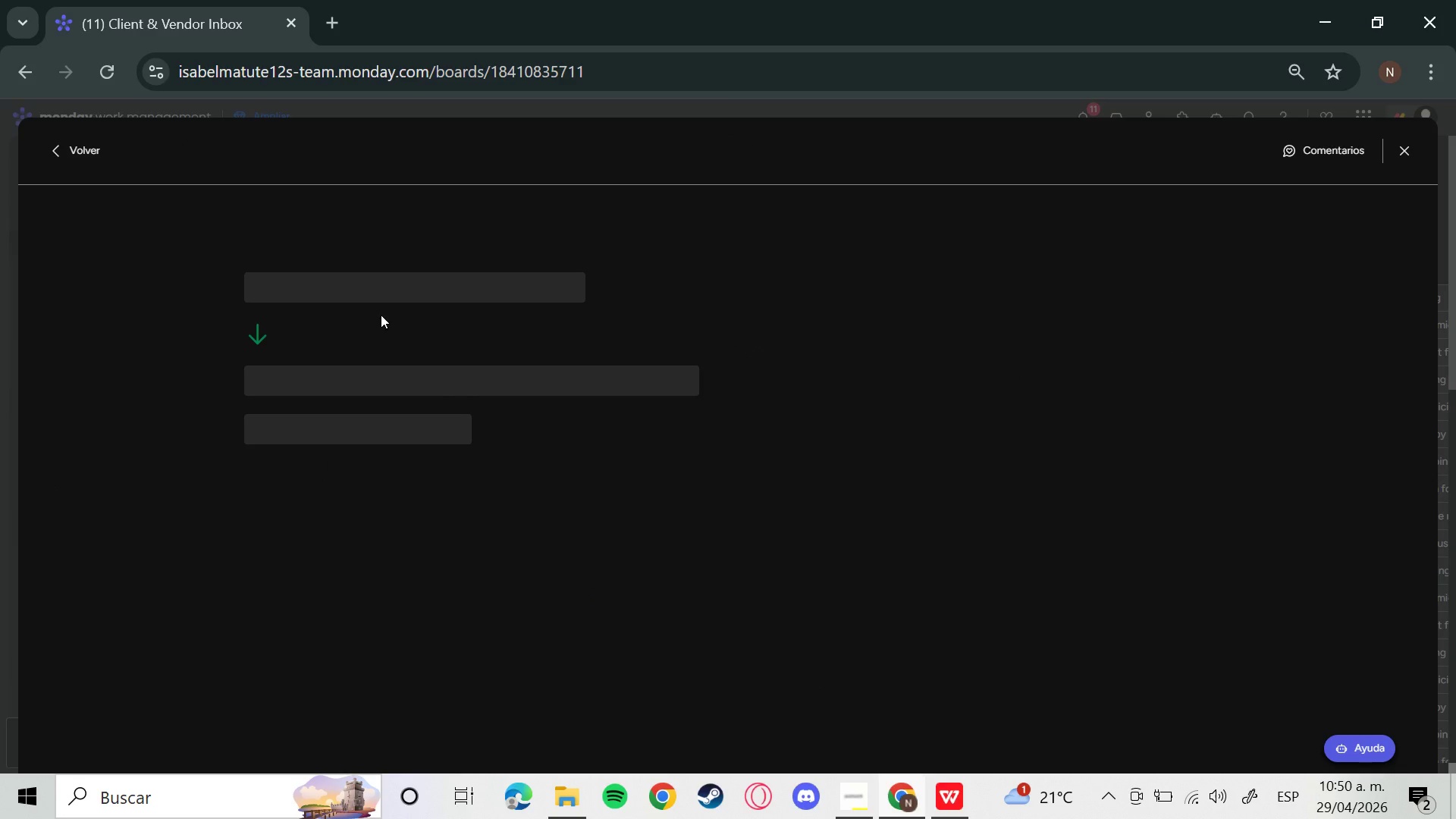 
wait(6.44)
 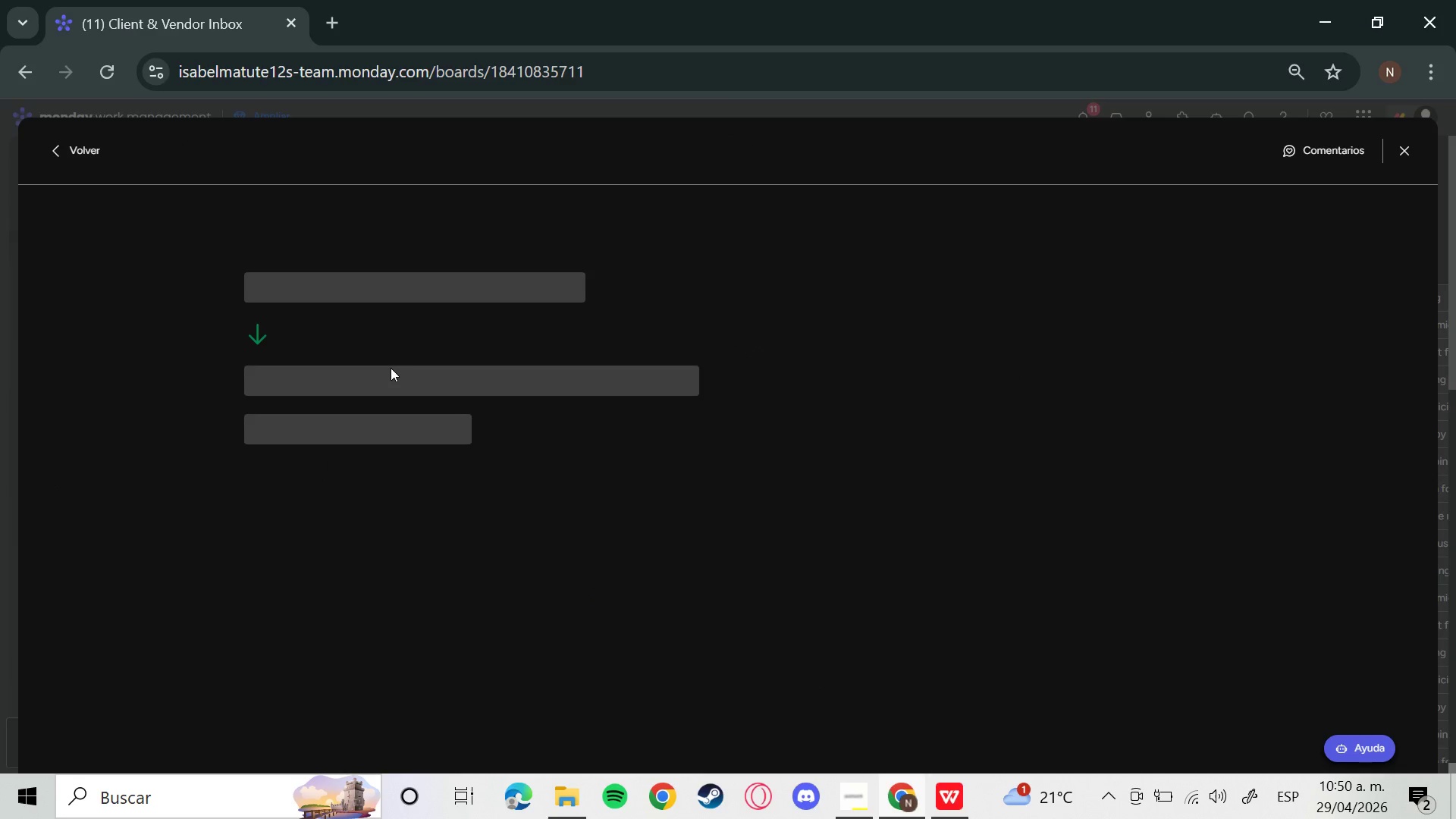 
left_click([379, 297])
 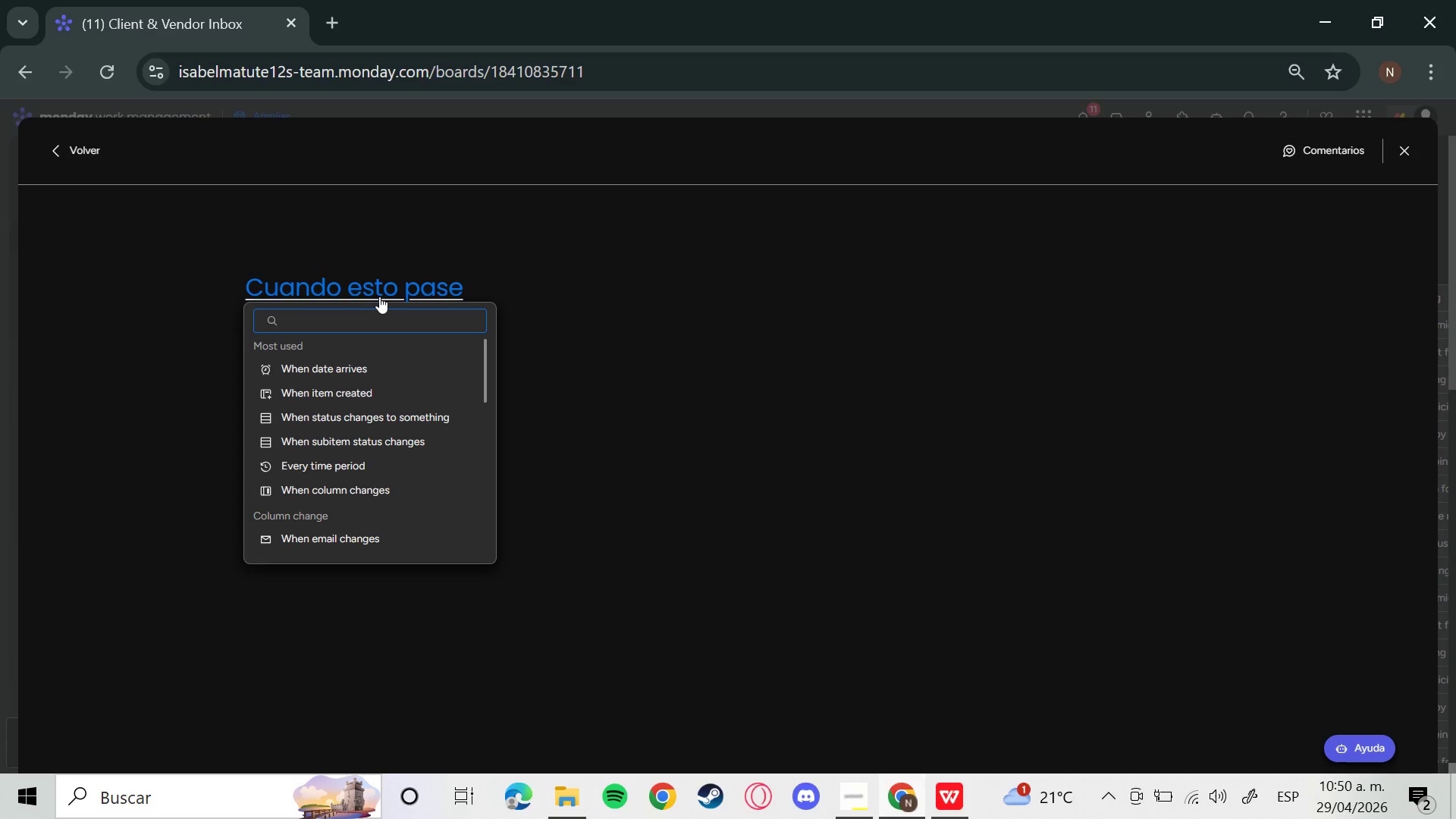 
wait(23.62)
 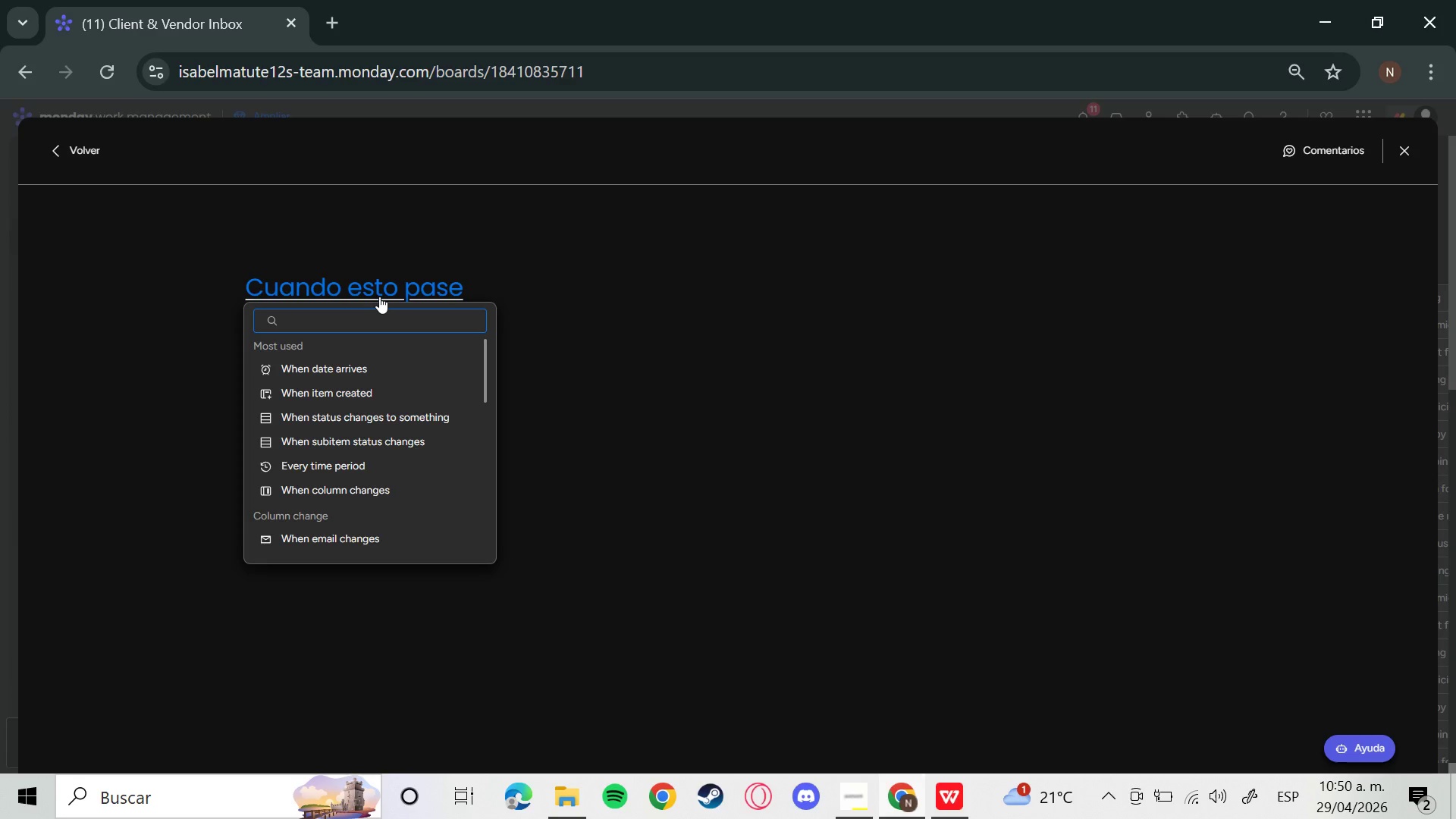 
left_click([384, 419])
 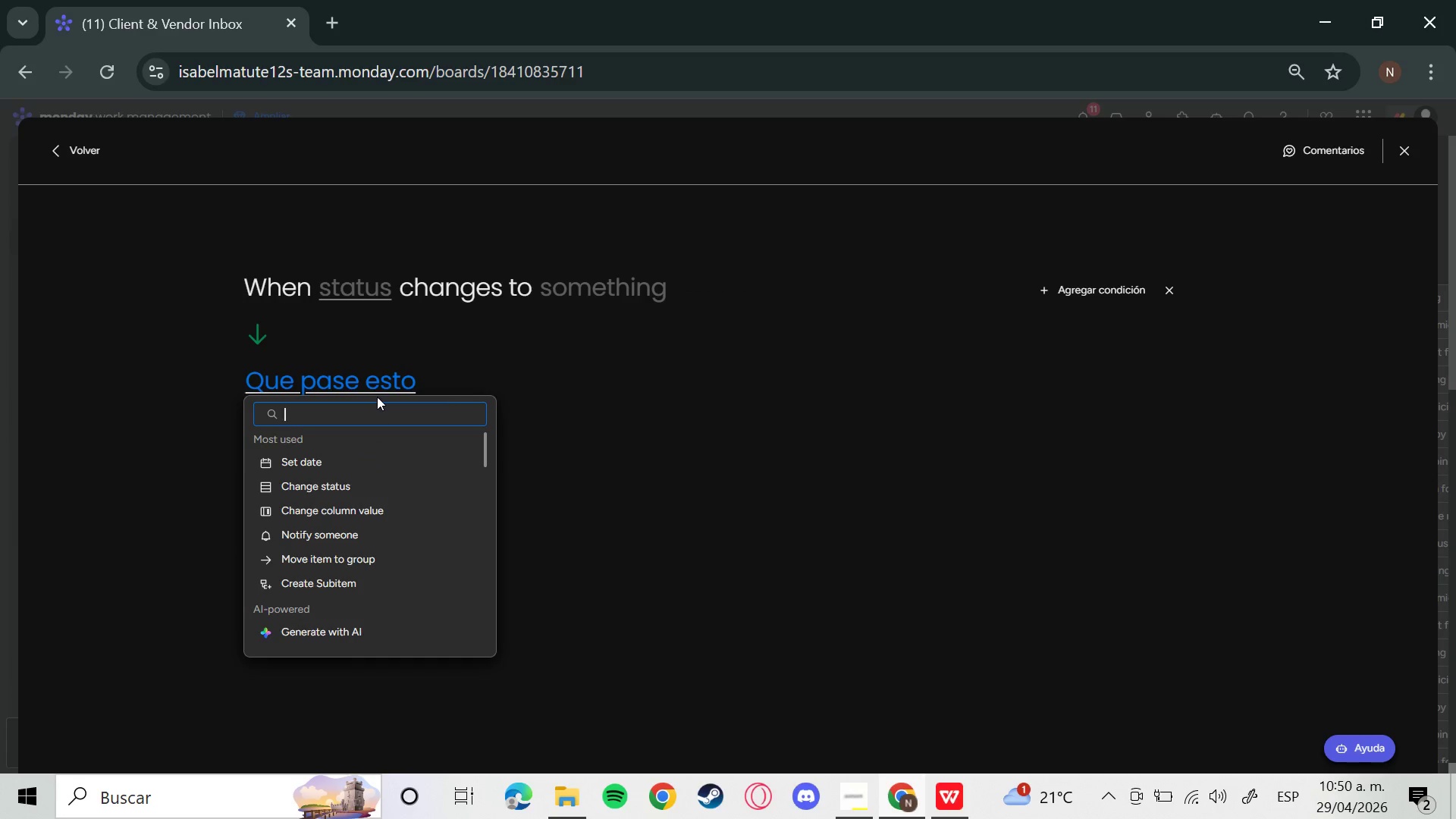 
left_click([376, 560])
 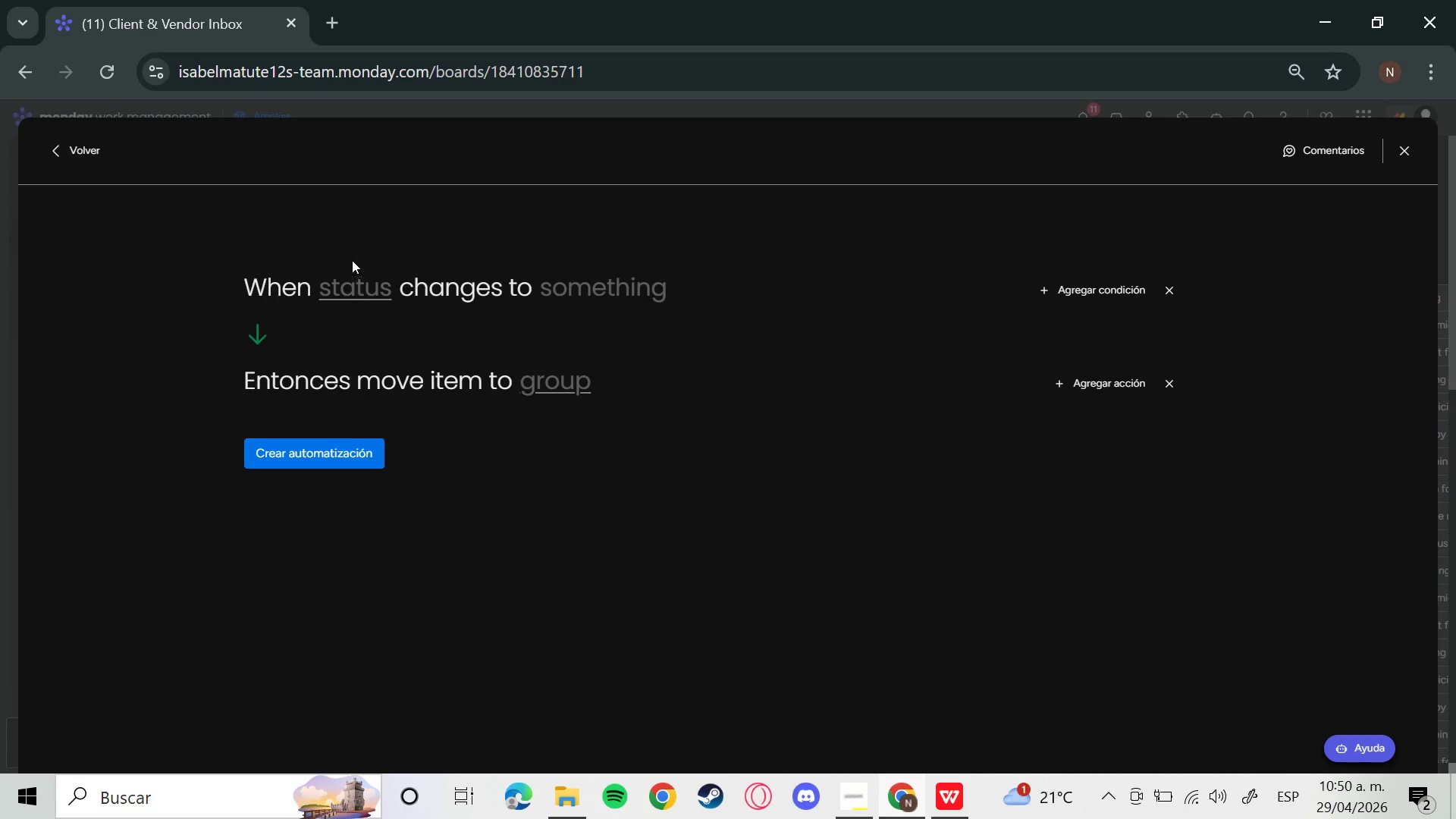 
left_click([358, 300])
 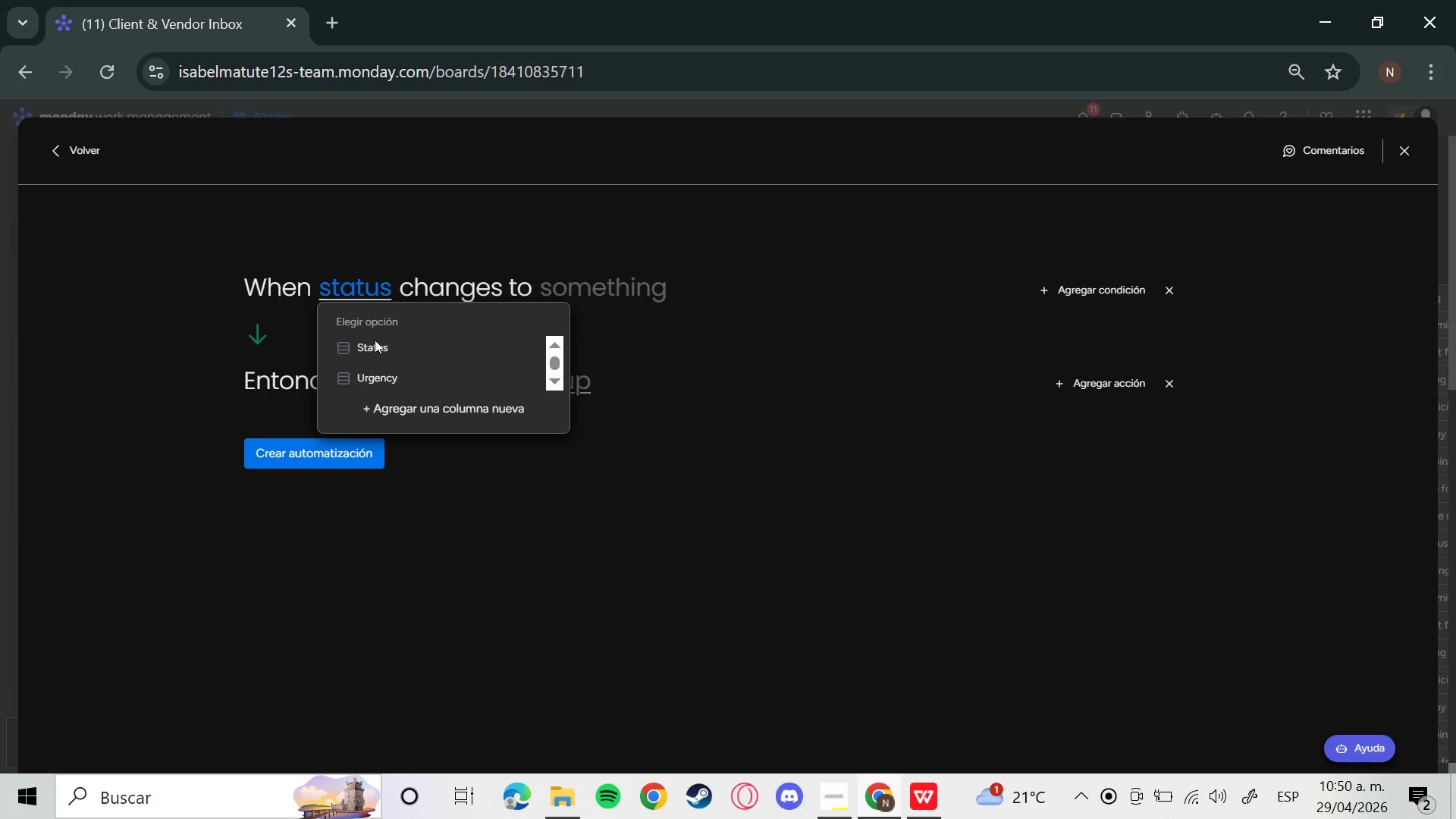 
left_click([375, 343])
 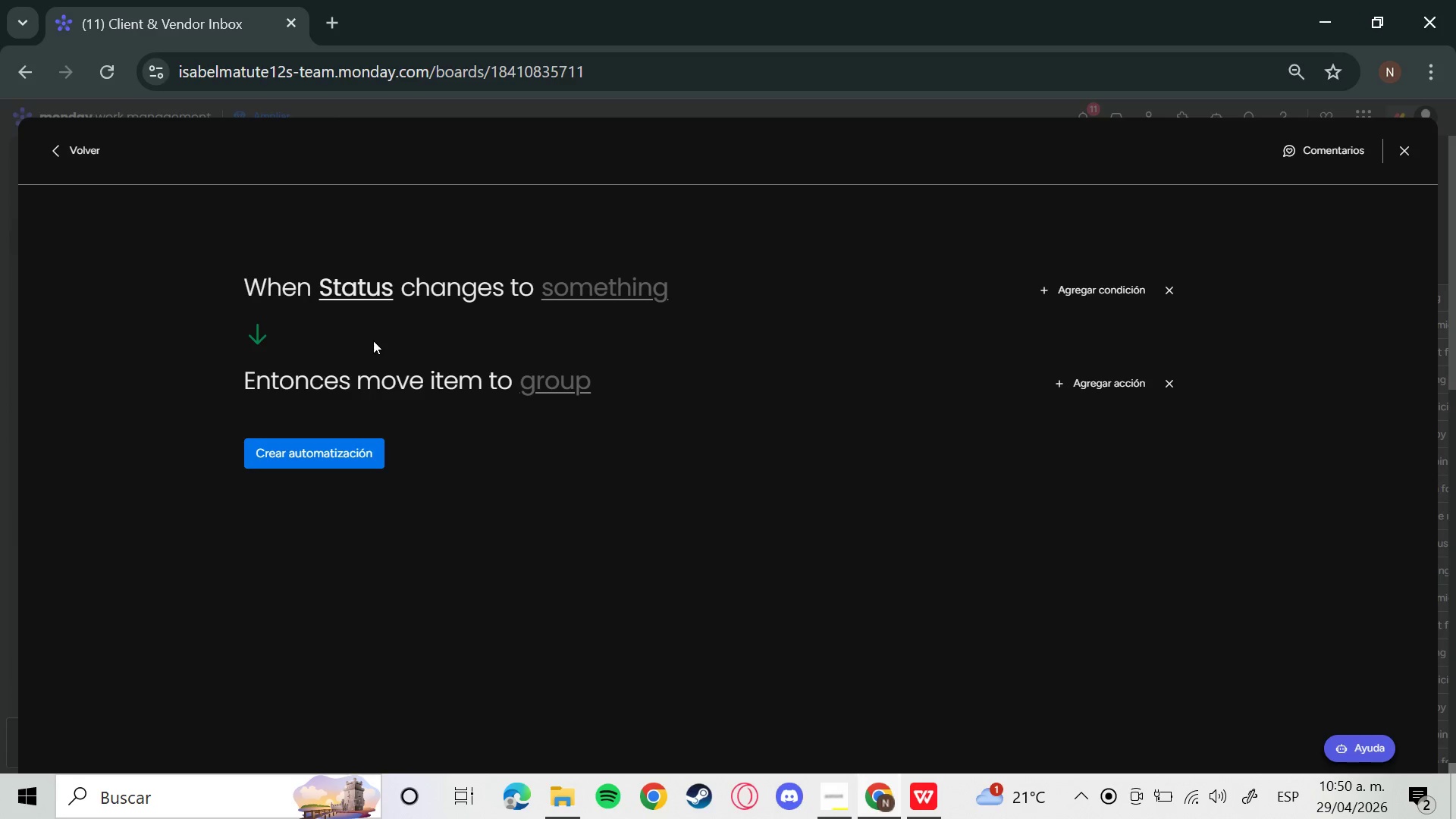 
left_click([596, 279])
 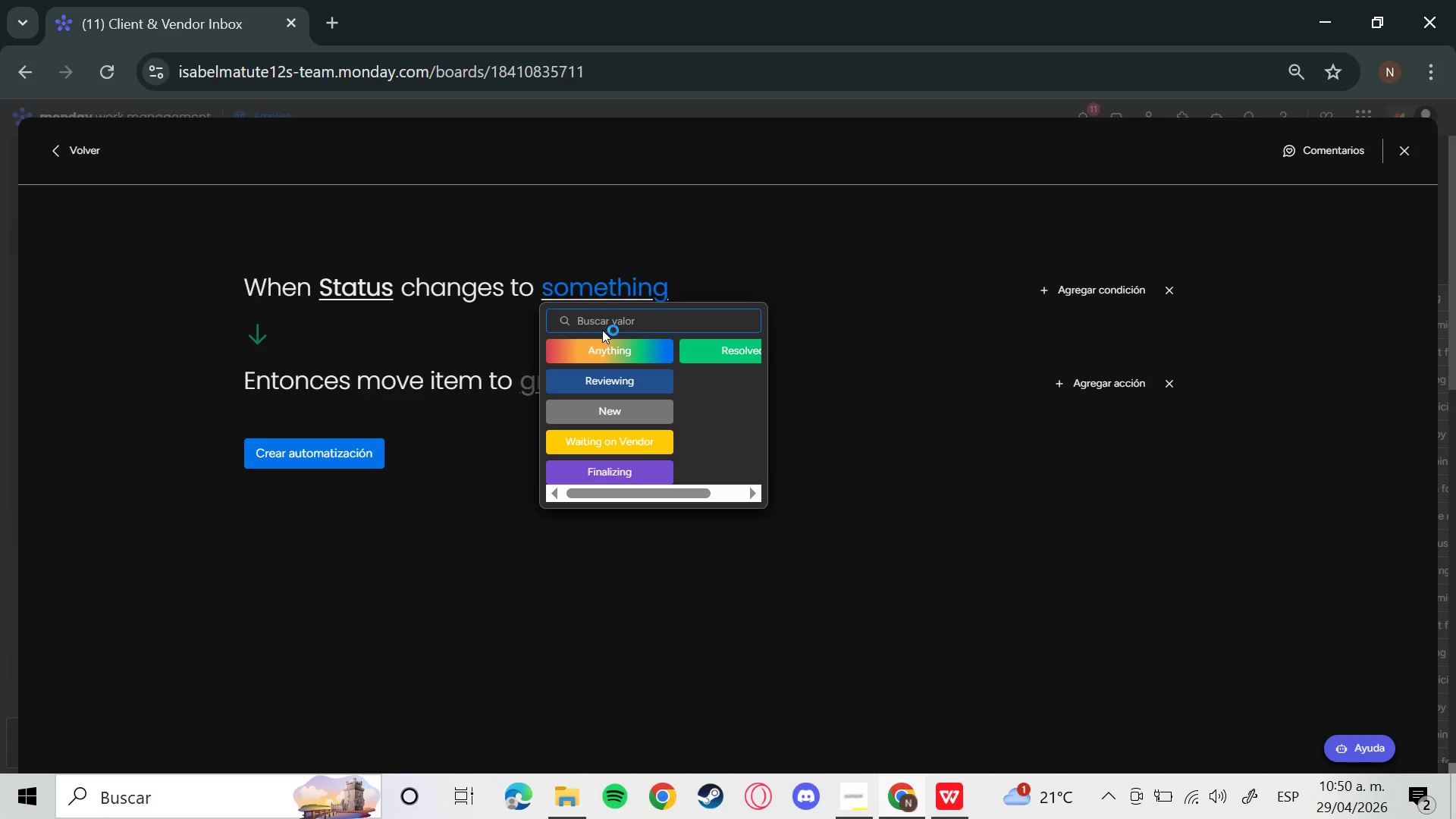 
wait(8.2)
 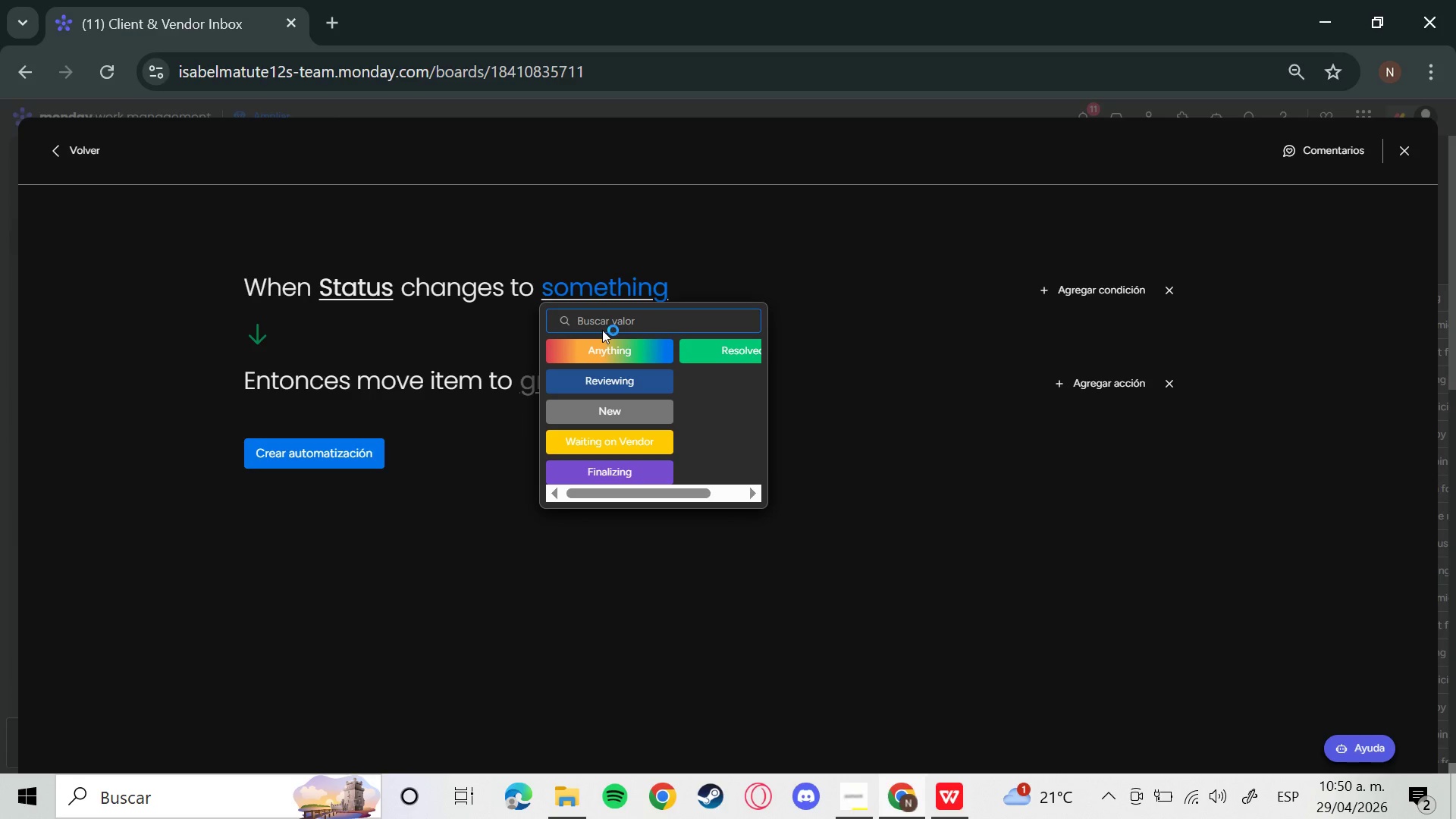 
left_click([615, 377])
 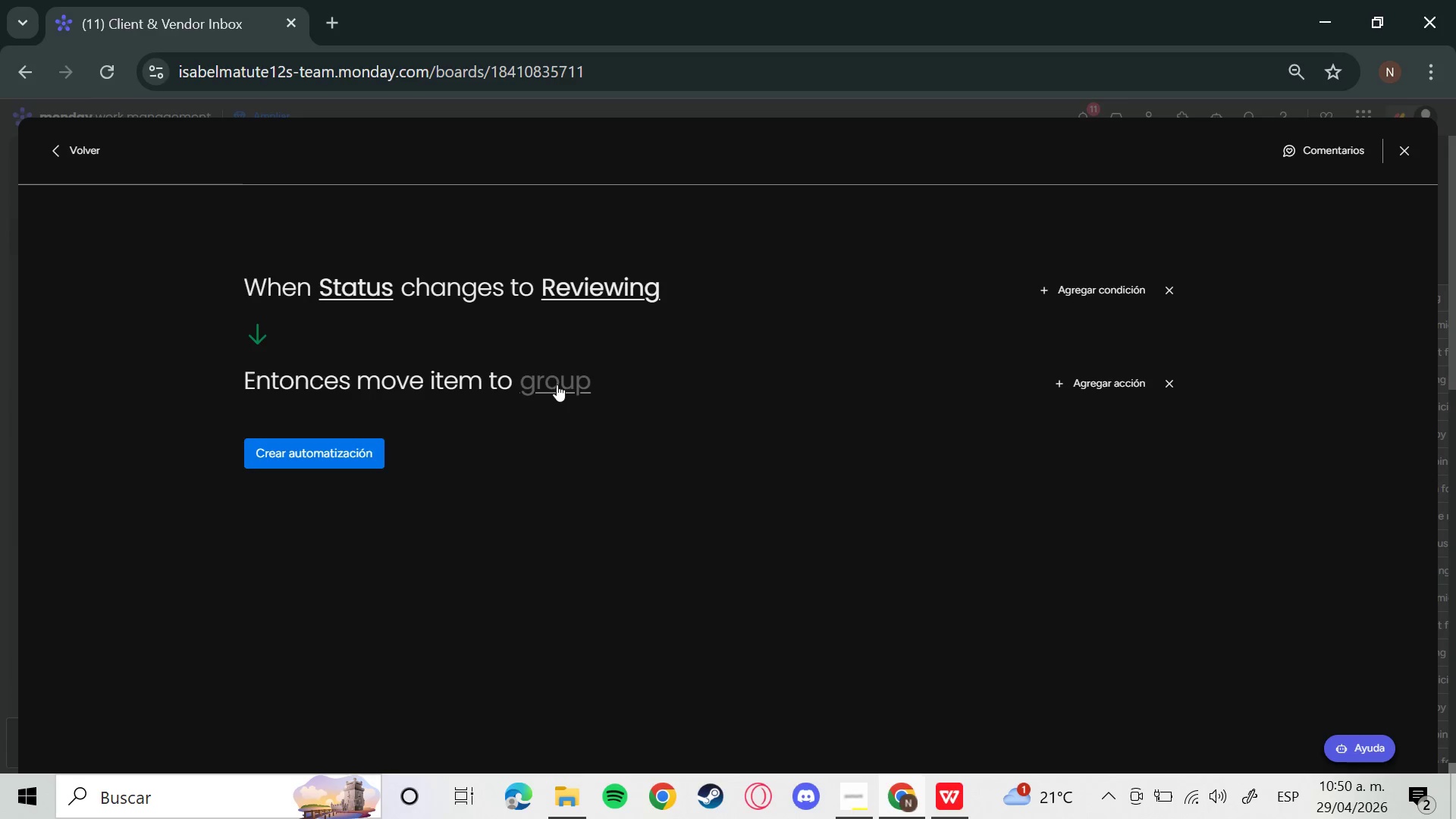 
left_click([535, 390])
 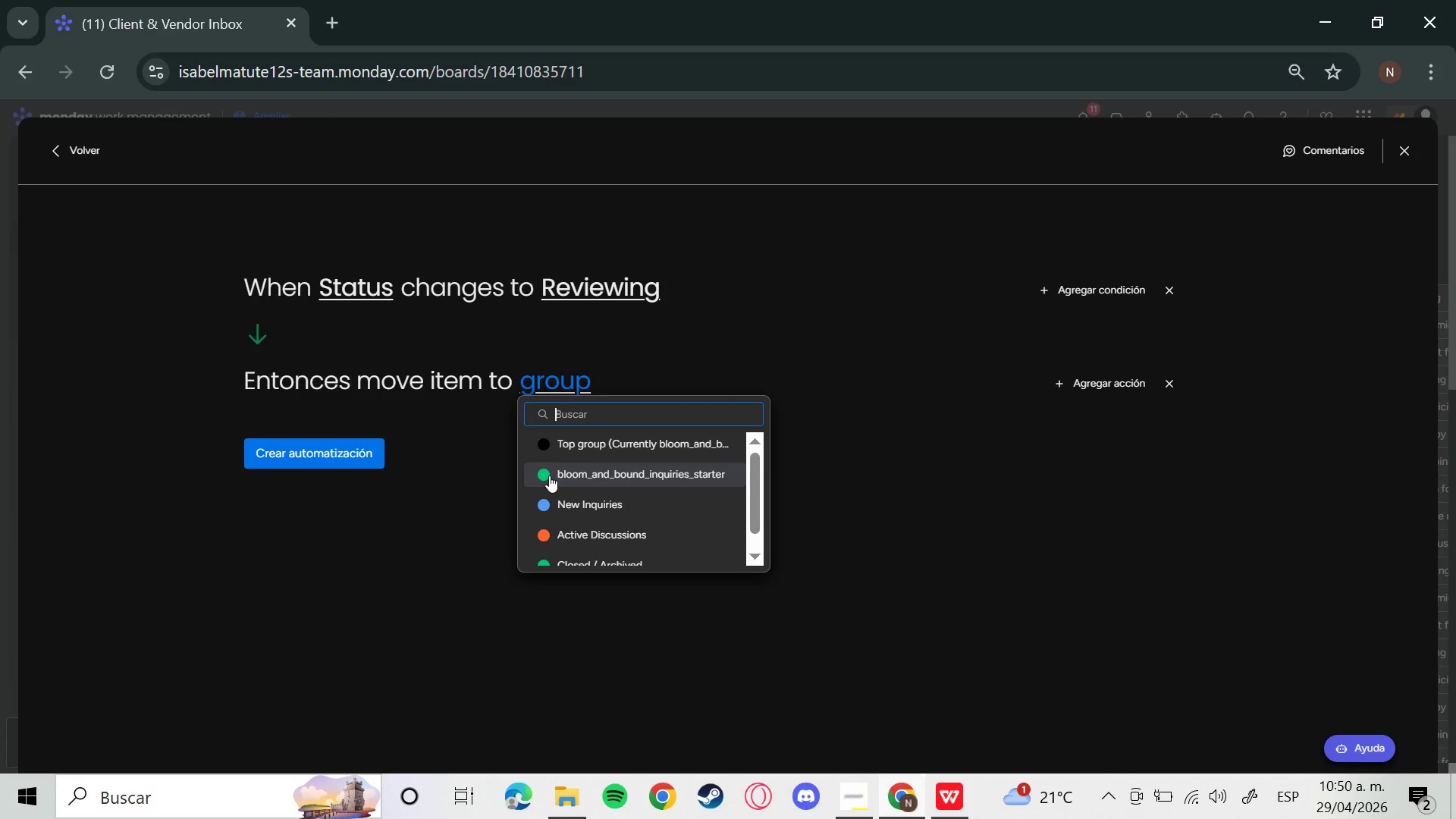 
wait(6.69)
 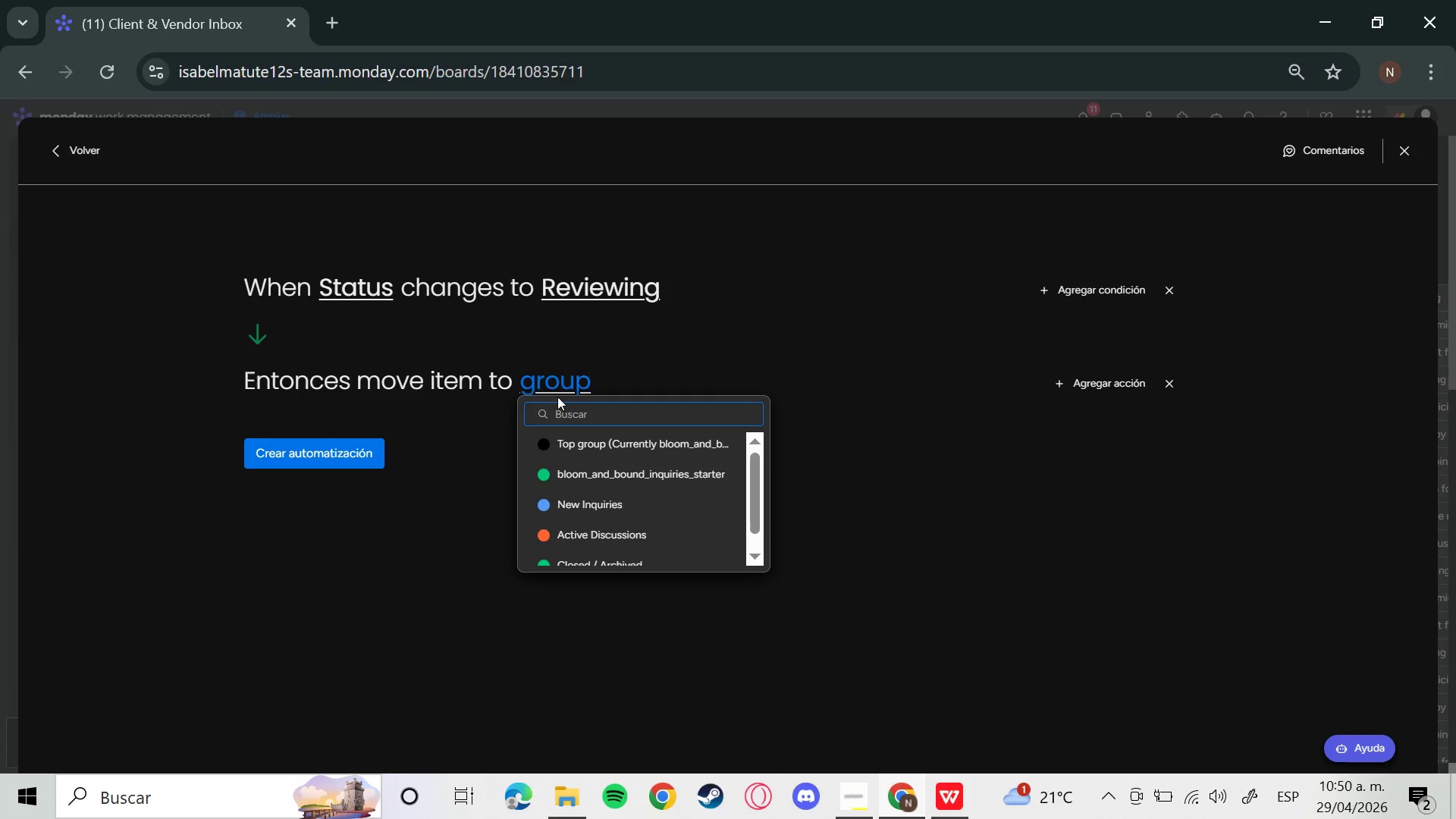 
scroll: coordinate [700, 469], scroll_direction: down, amount: 1.0
 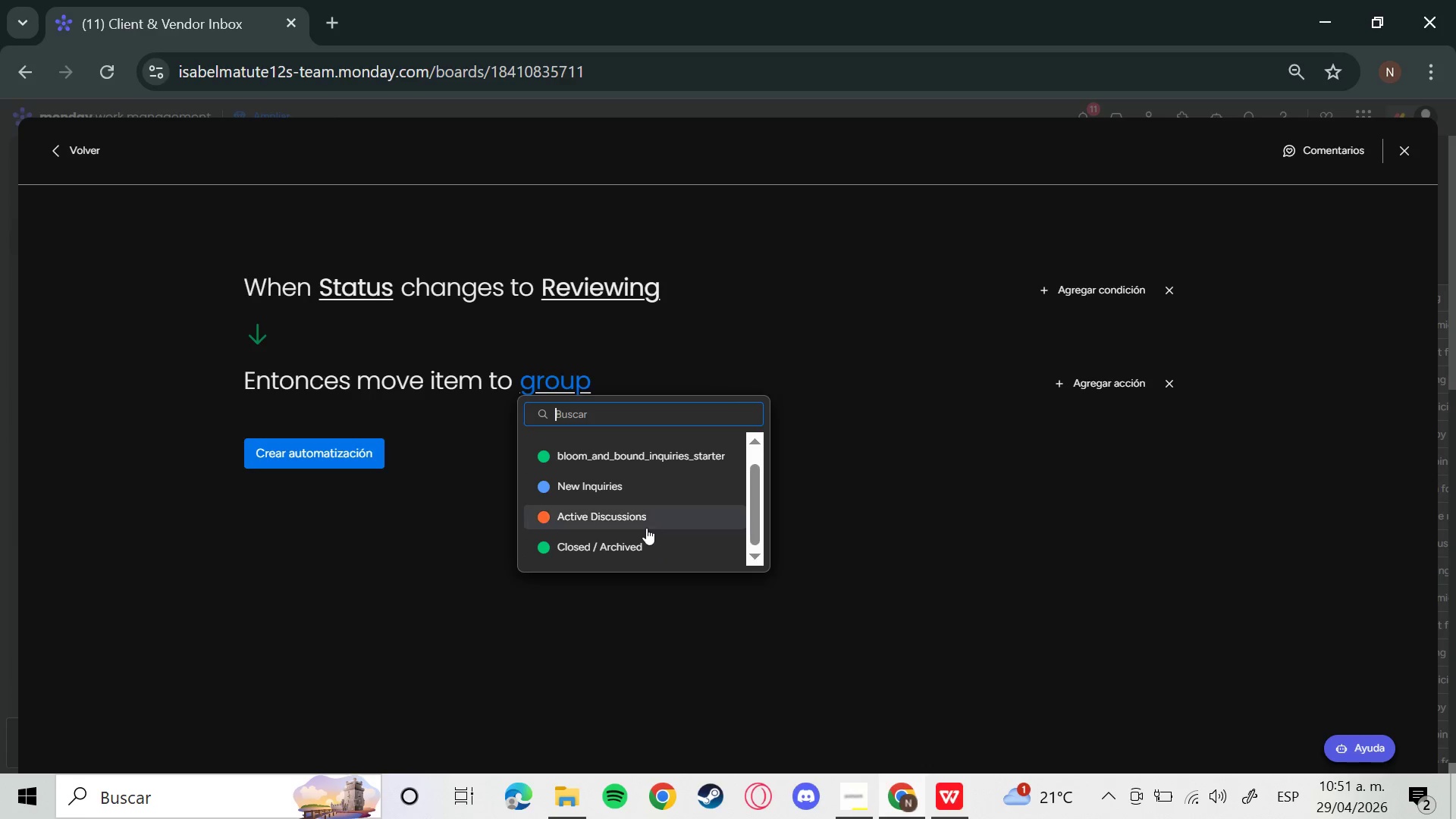 
left_click([636, 524])
 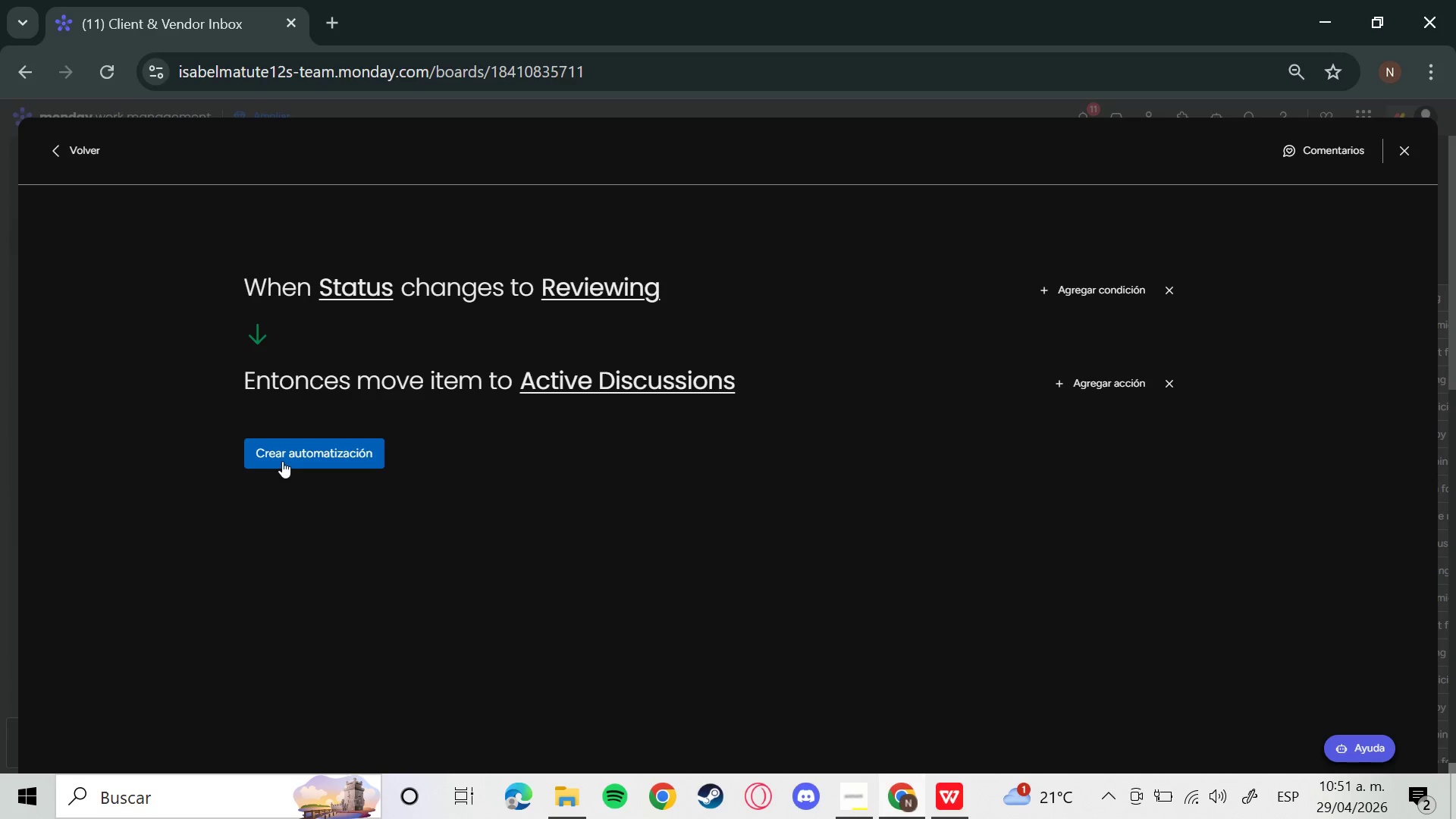 
left_click([329, 453])
 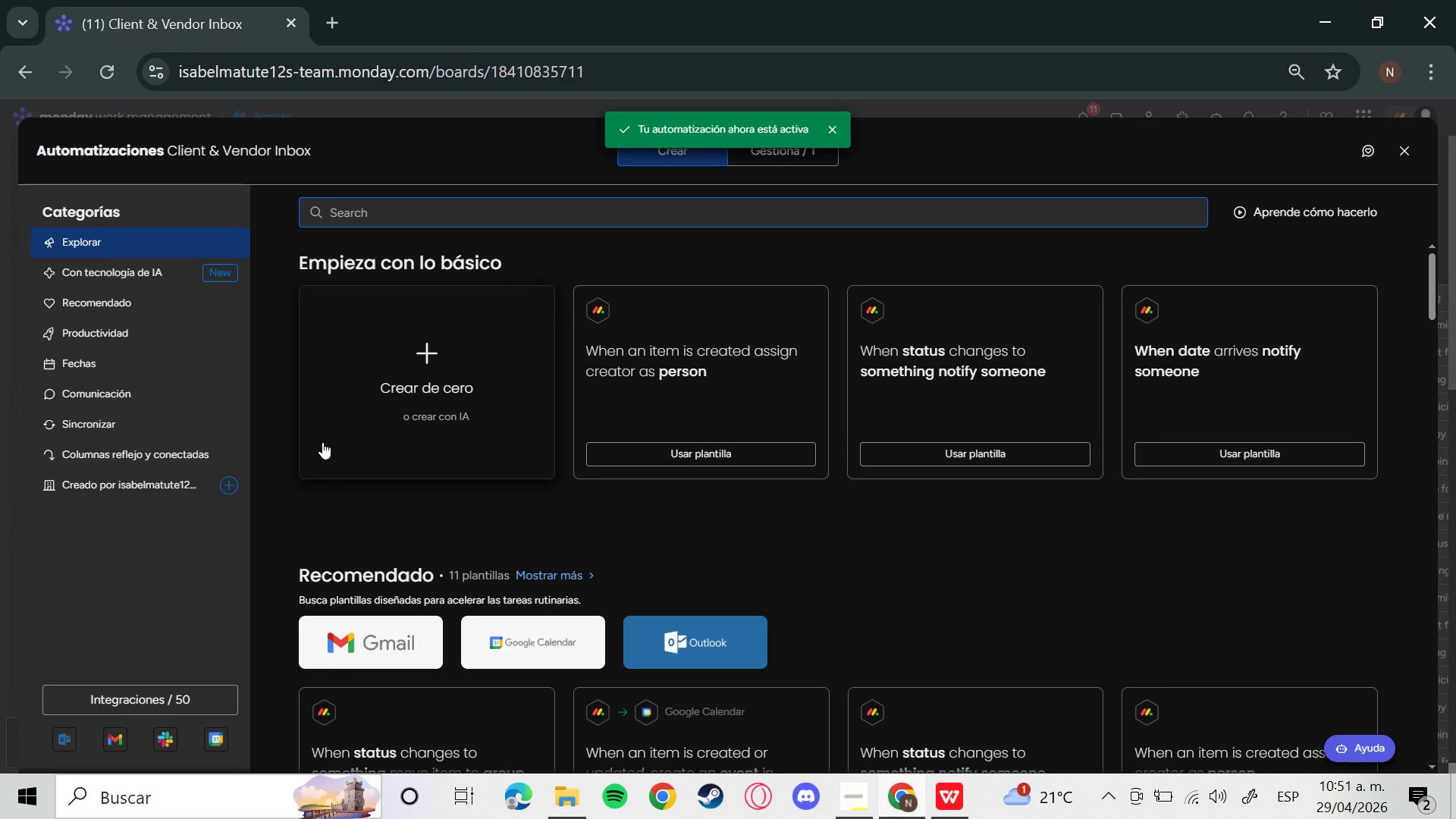 
wait(6.08)
 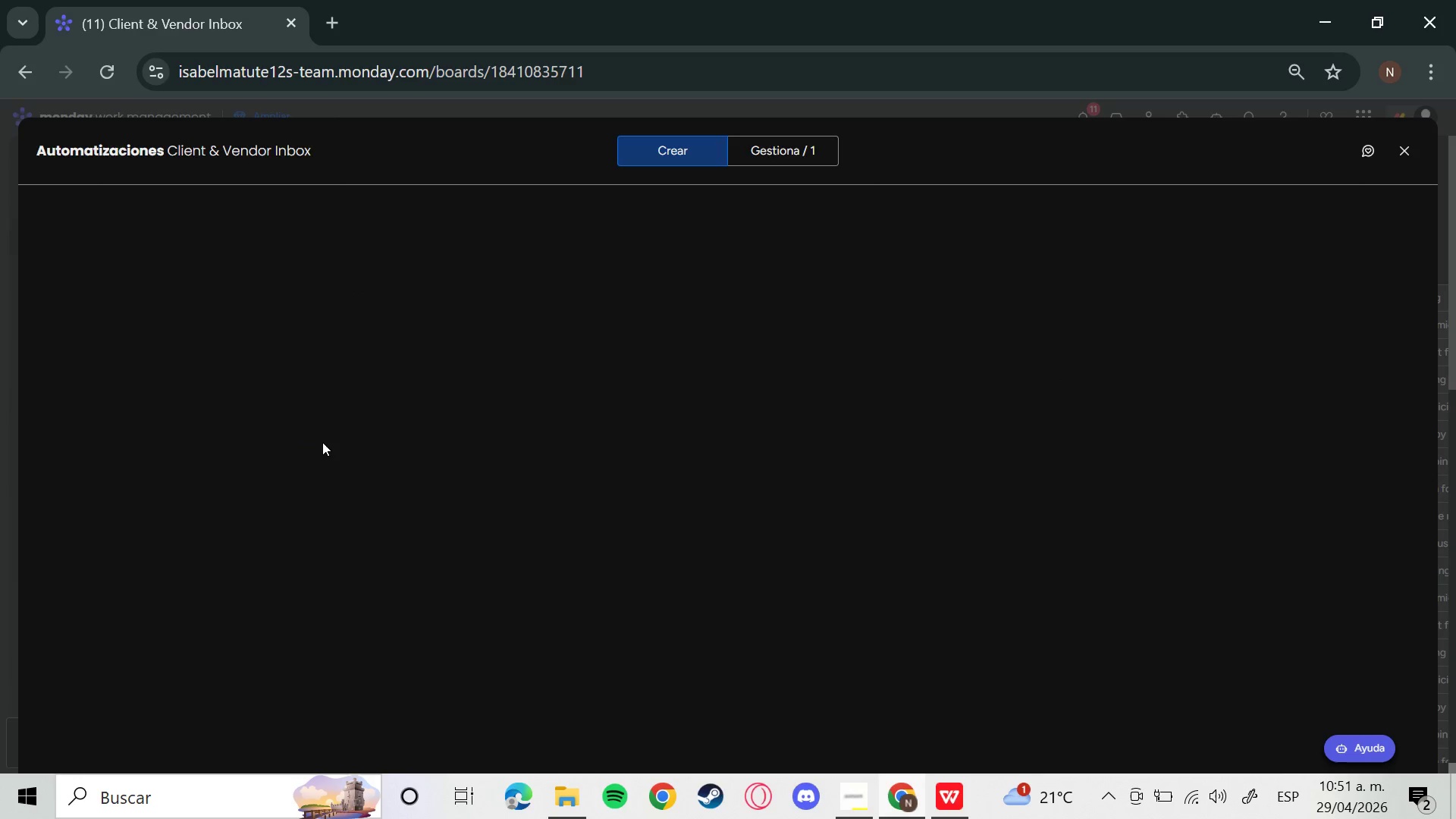 
left_click_drag(start_coordinate=[438, 353], to_coordinate=[443, 381])
 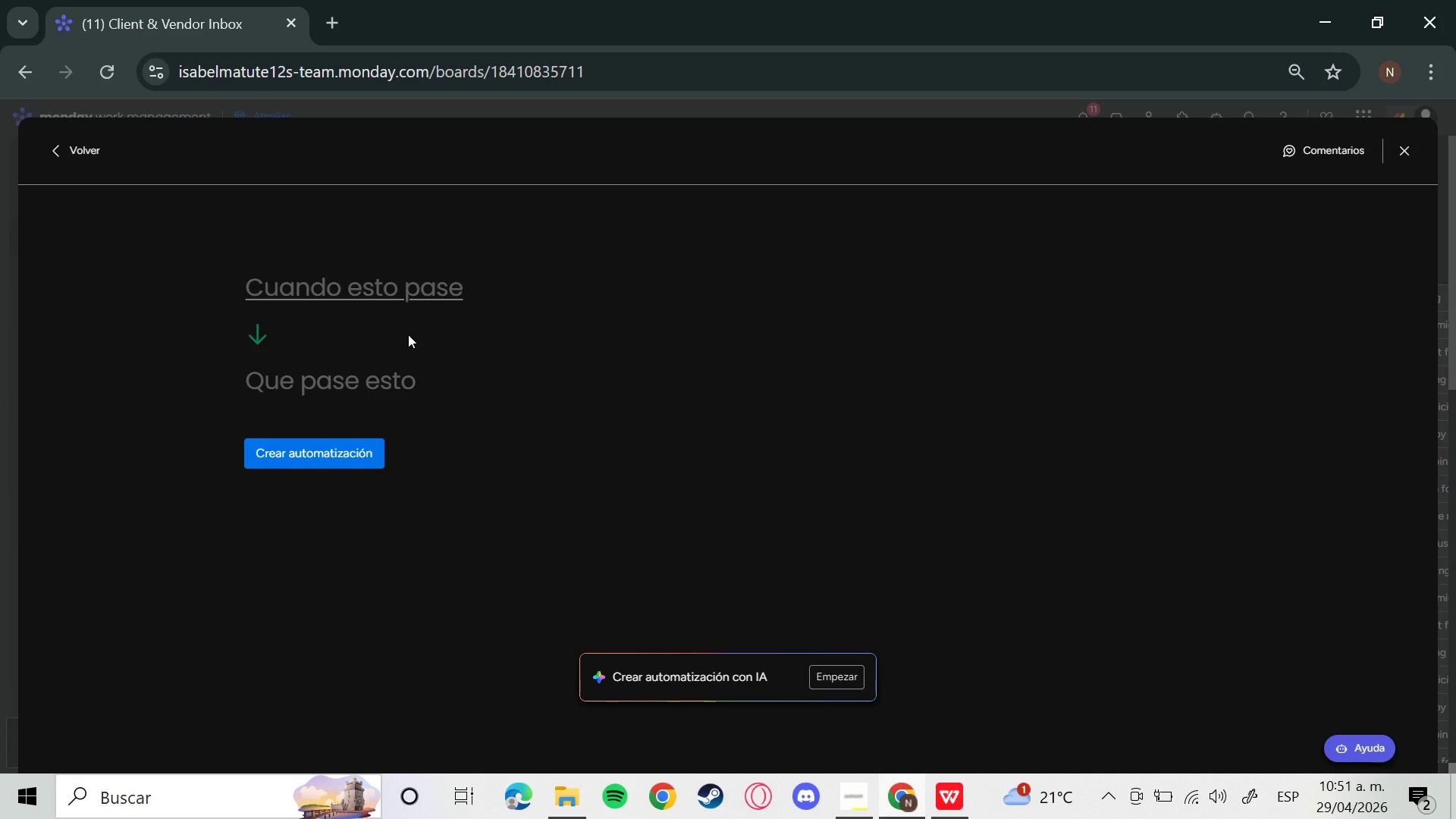 
wait(30.45)
 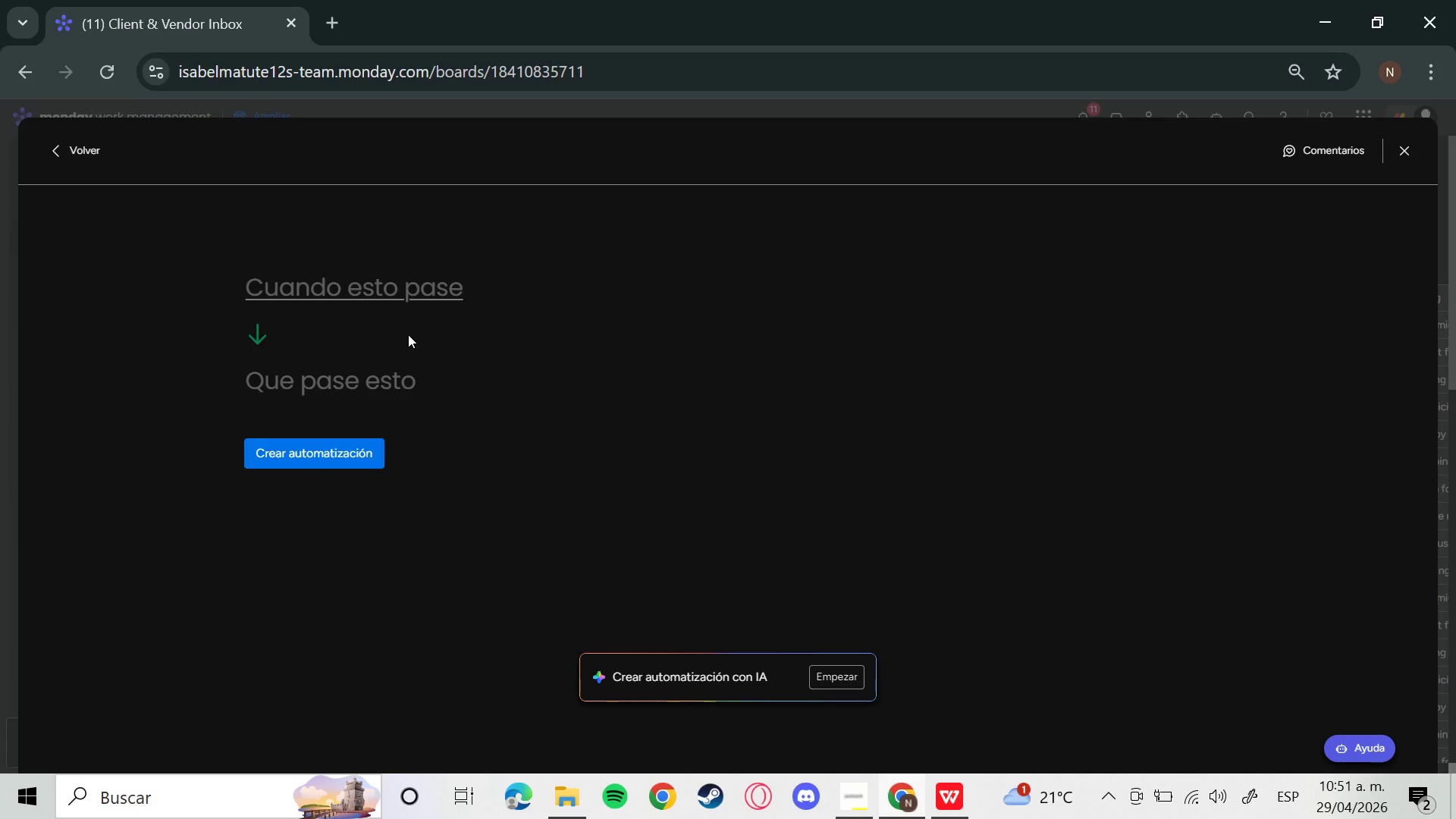 
left_click([306, 282])
 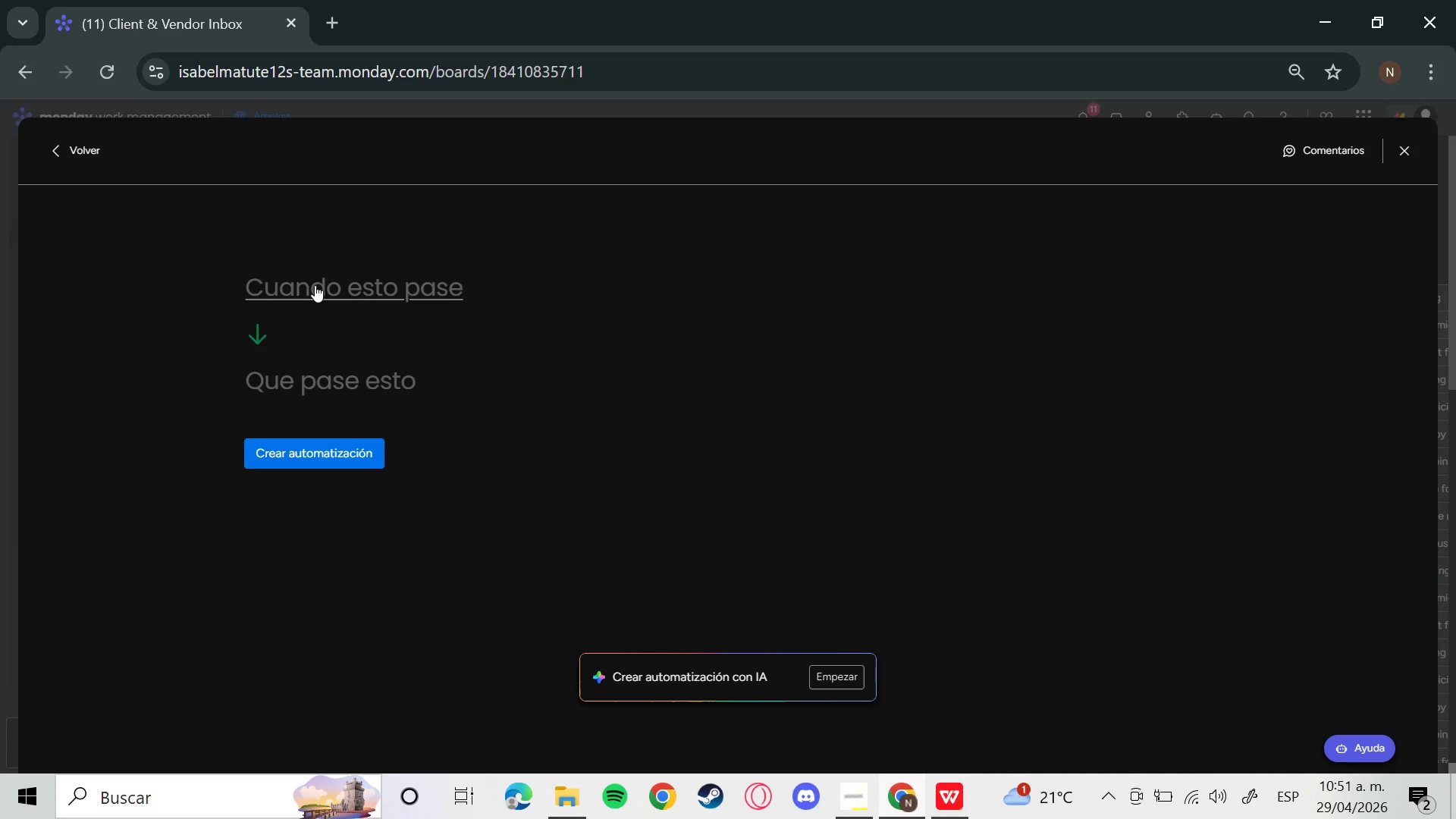 
wait(5.91)
 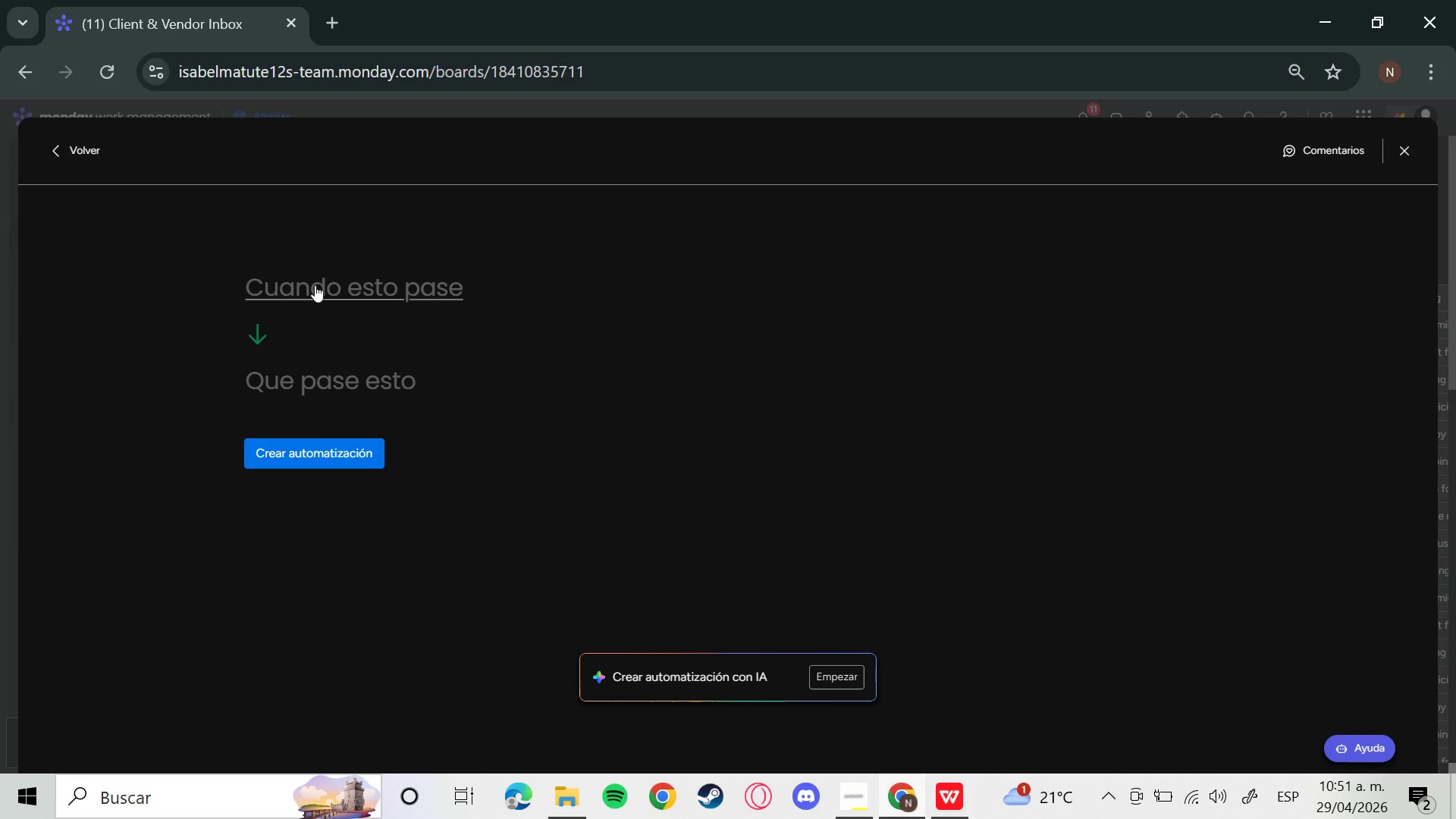 
left_click([315, 285])
 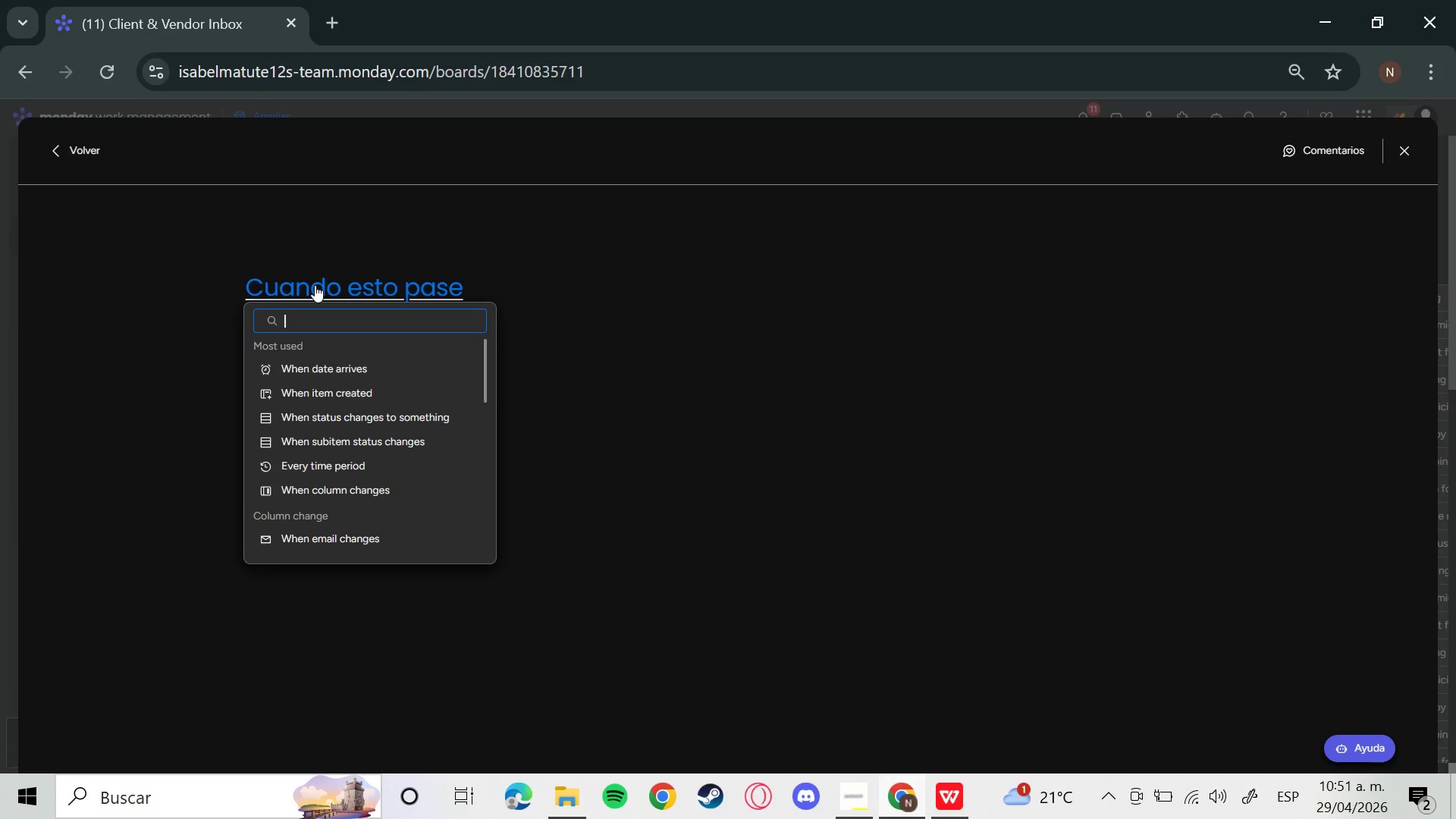 
left_click([353, 410])
 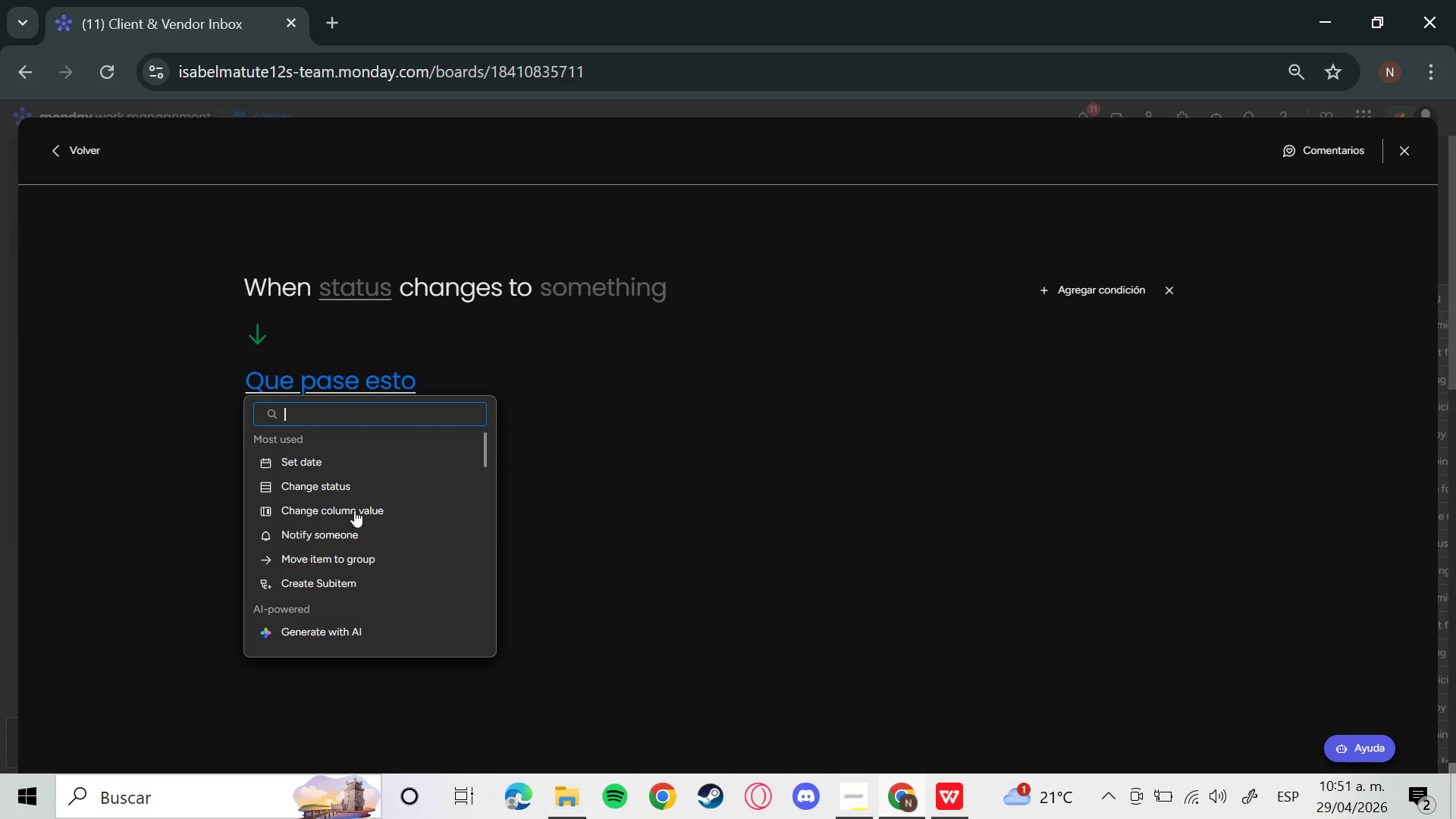 
left_click([344, 554])
 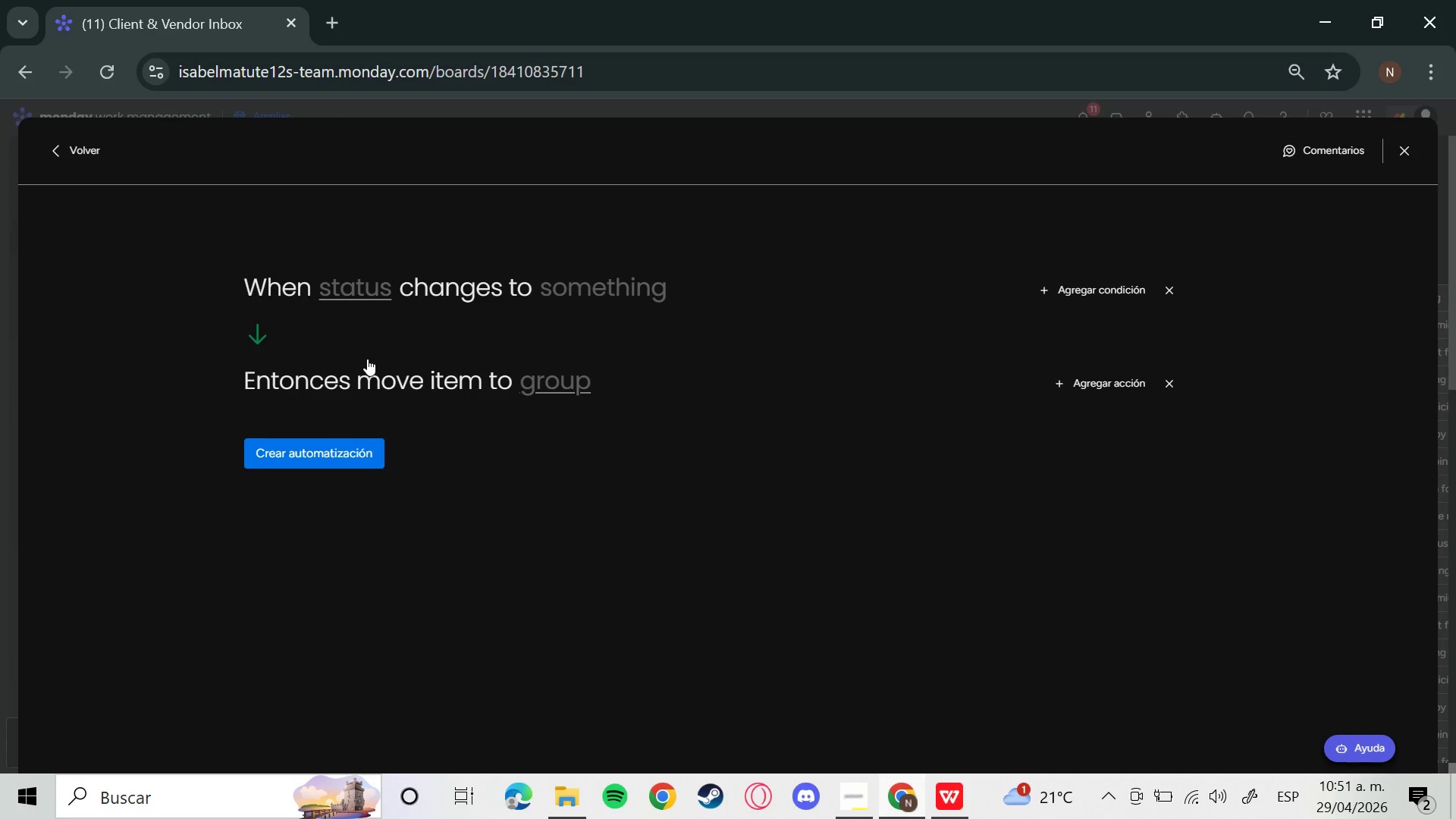 
left_click([372, 278])
 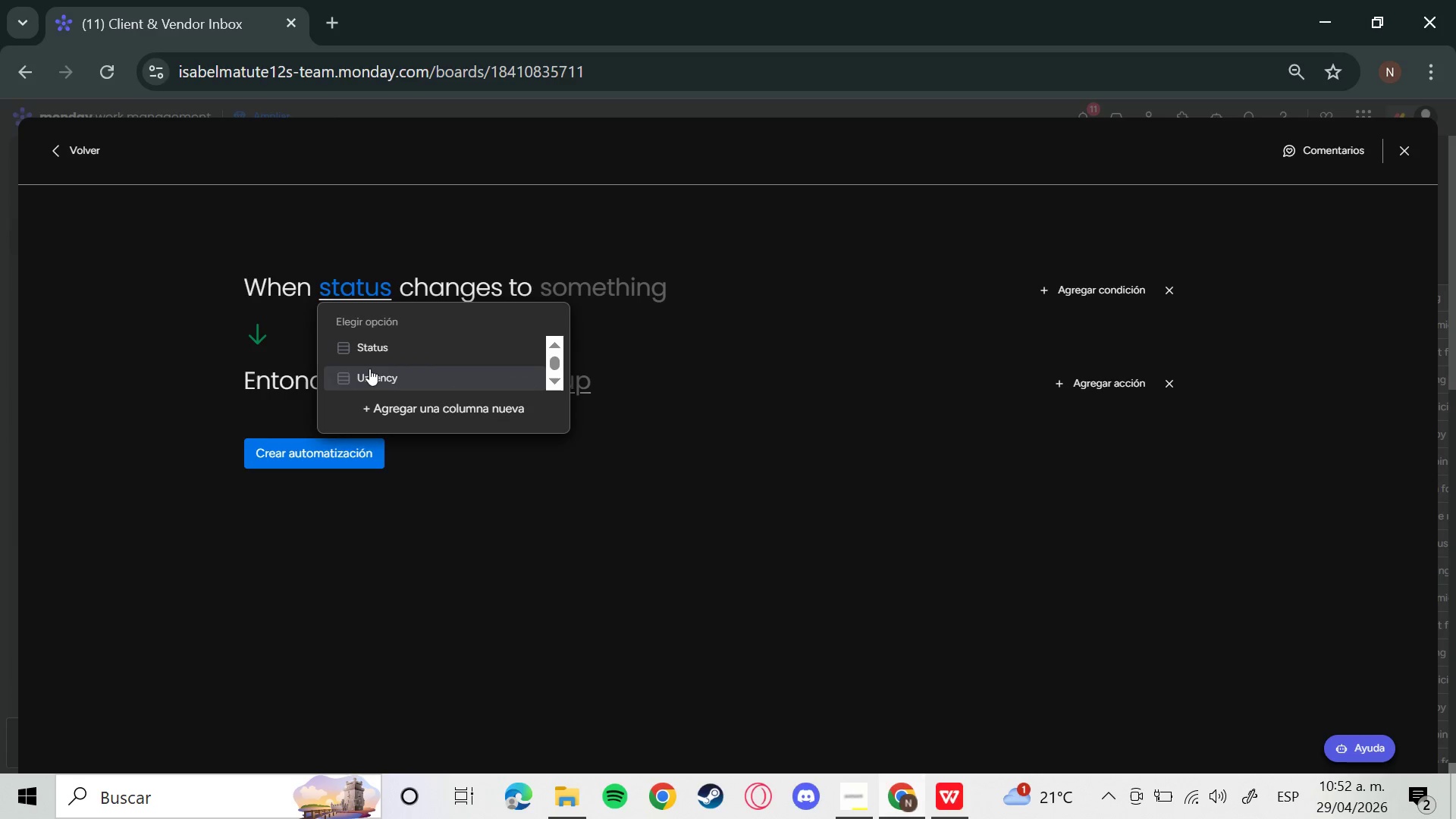 
left_click([375, 355])
 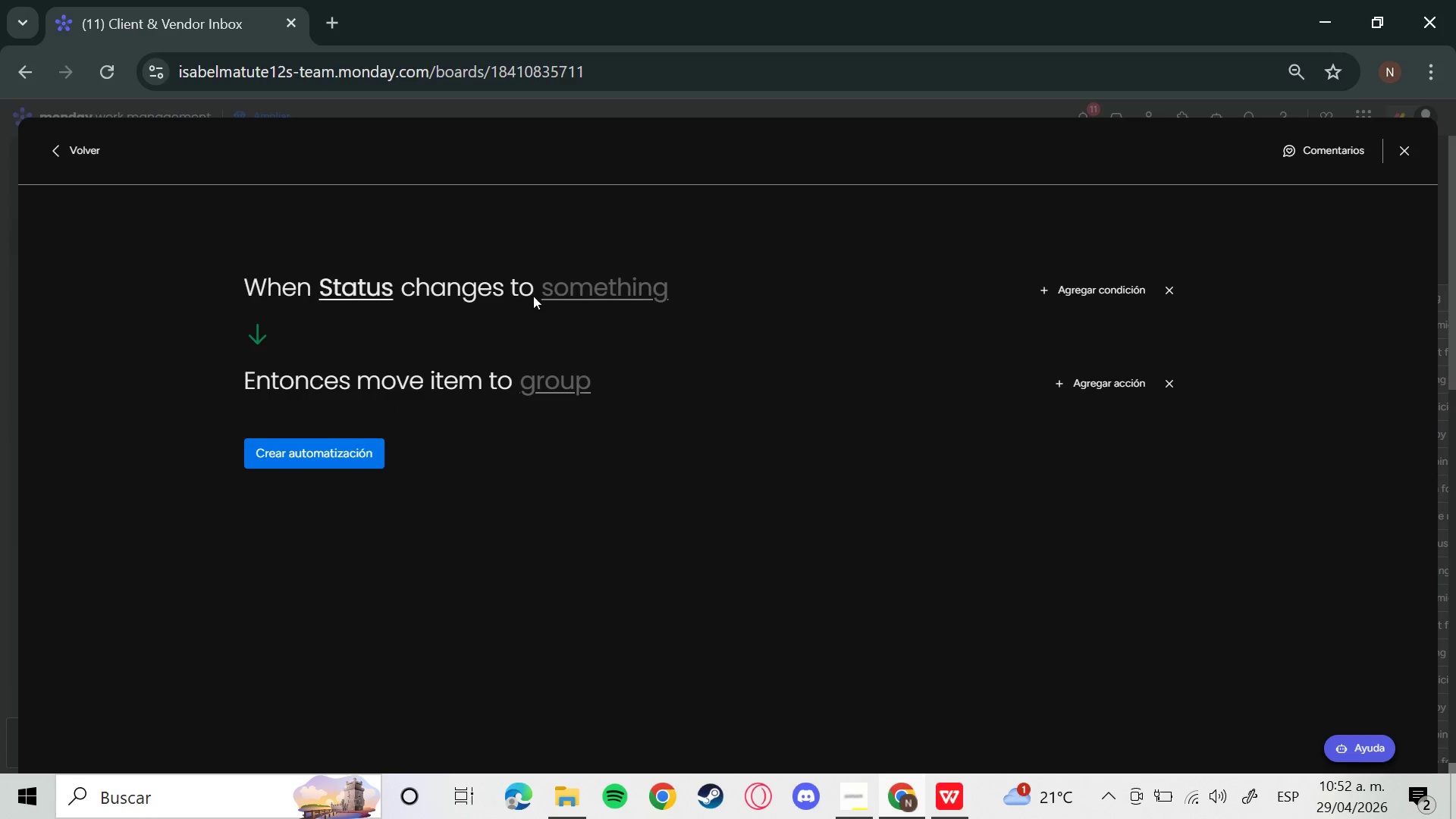 
left_click([656, 270])
 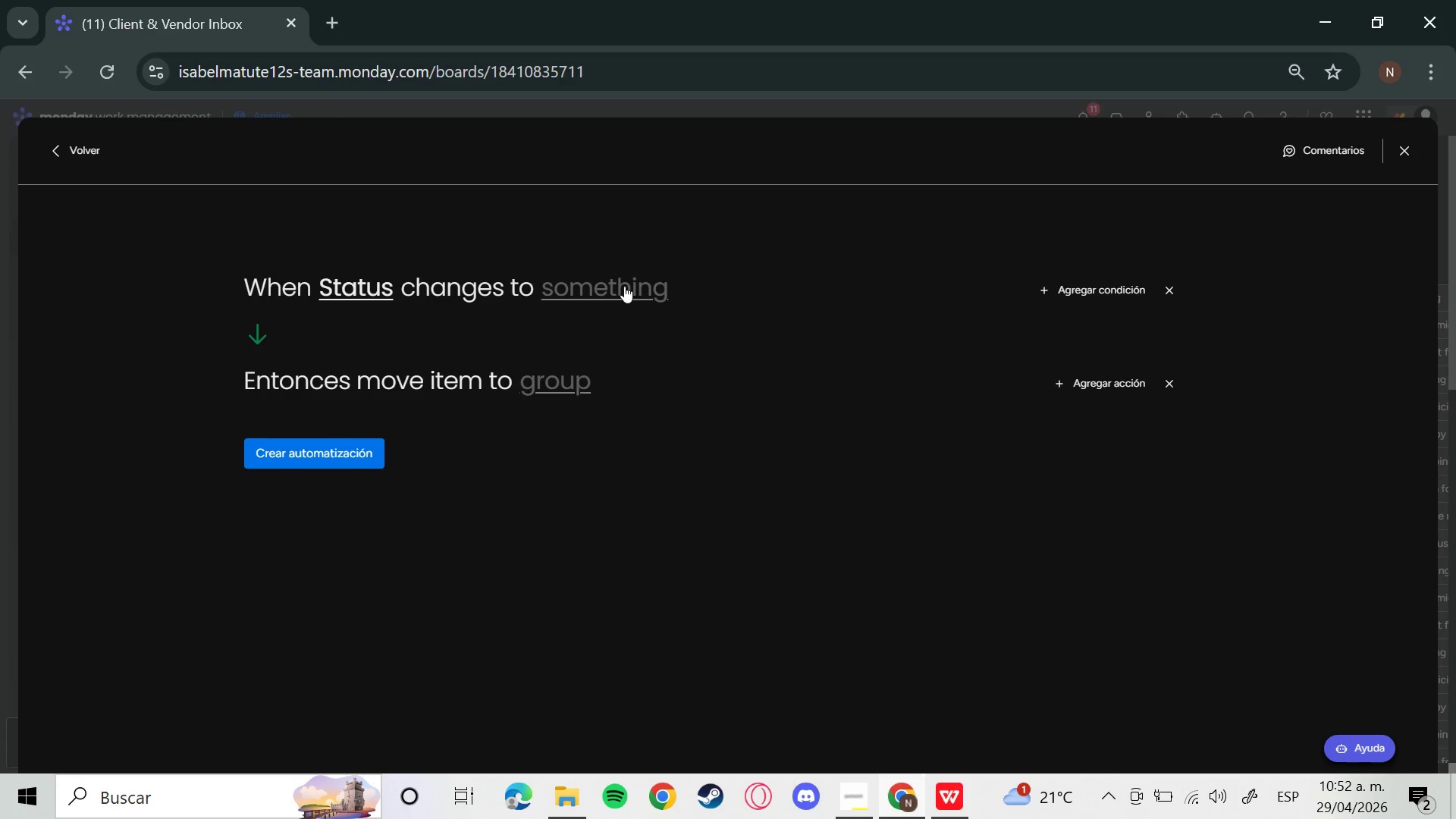 
left_click([623, 287])
 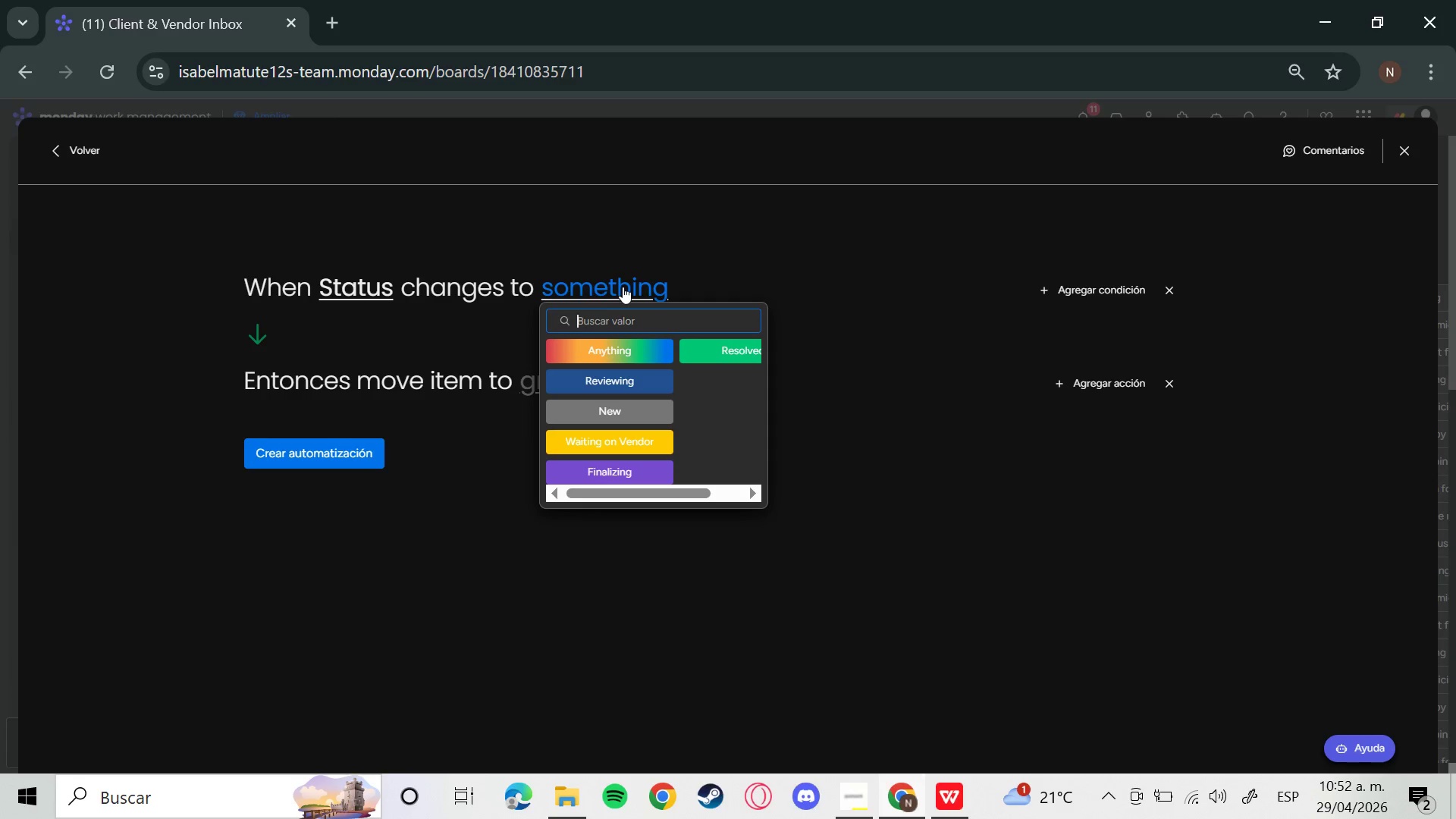 
scroll: coordinate [667, 334], scroll_direction: down, amount: 1.0
 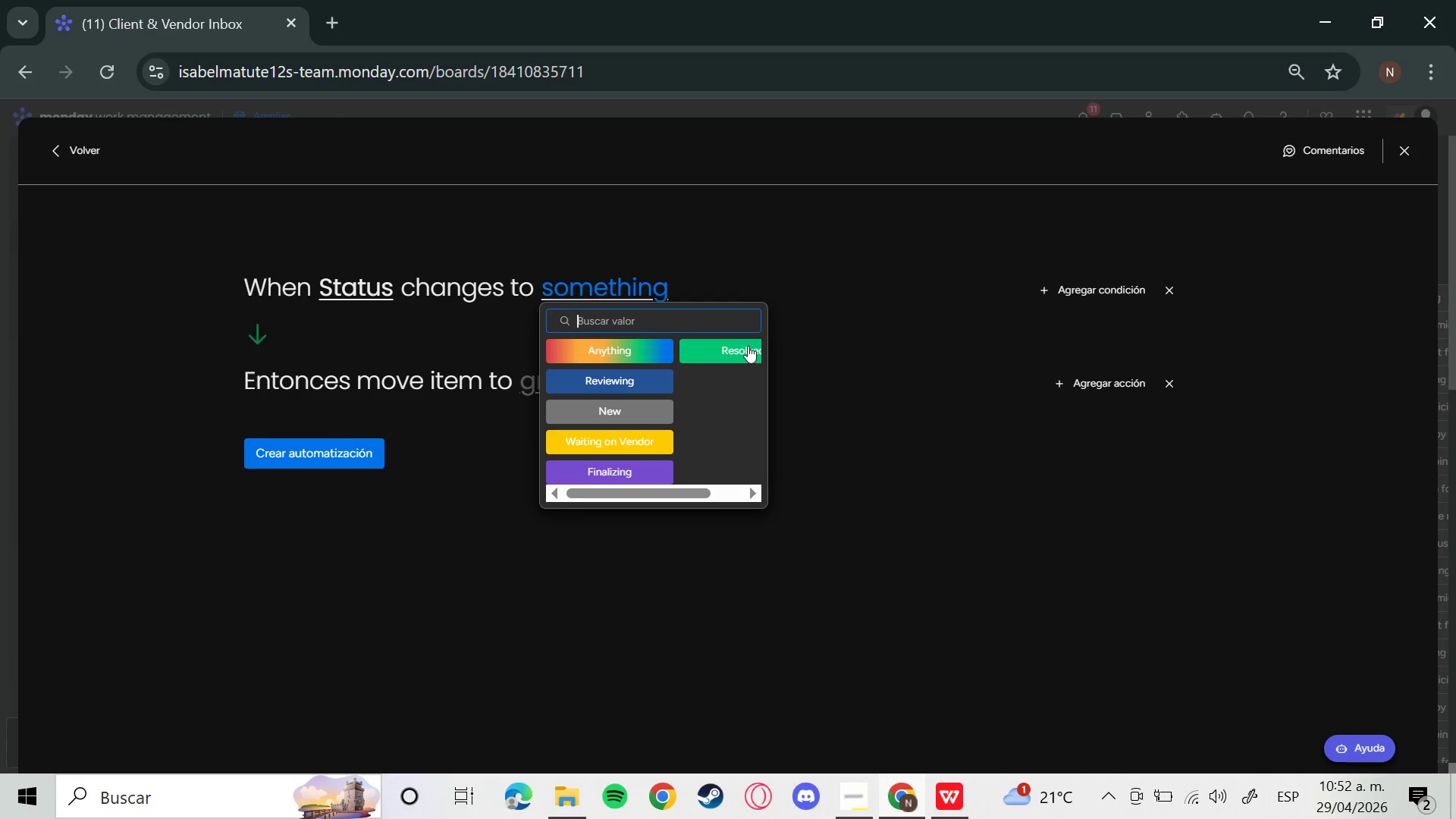 
left_click([747, 346])
 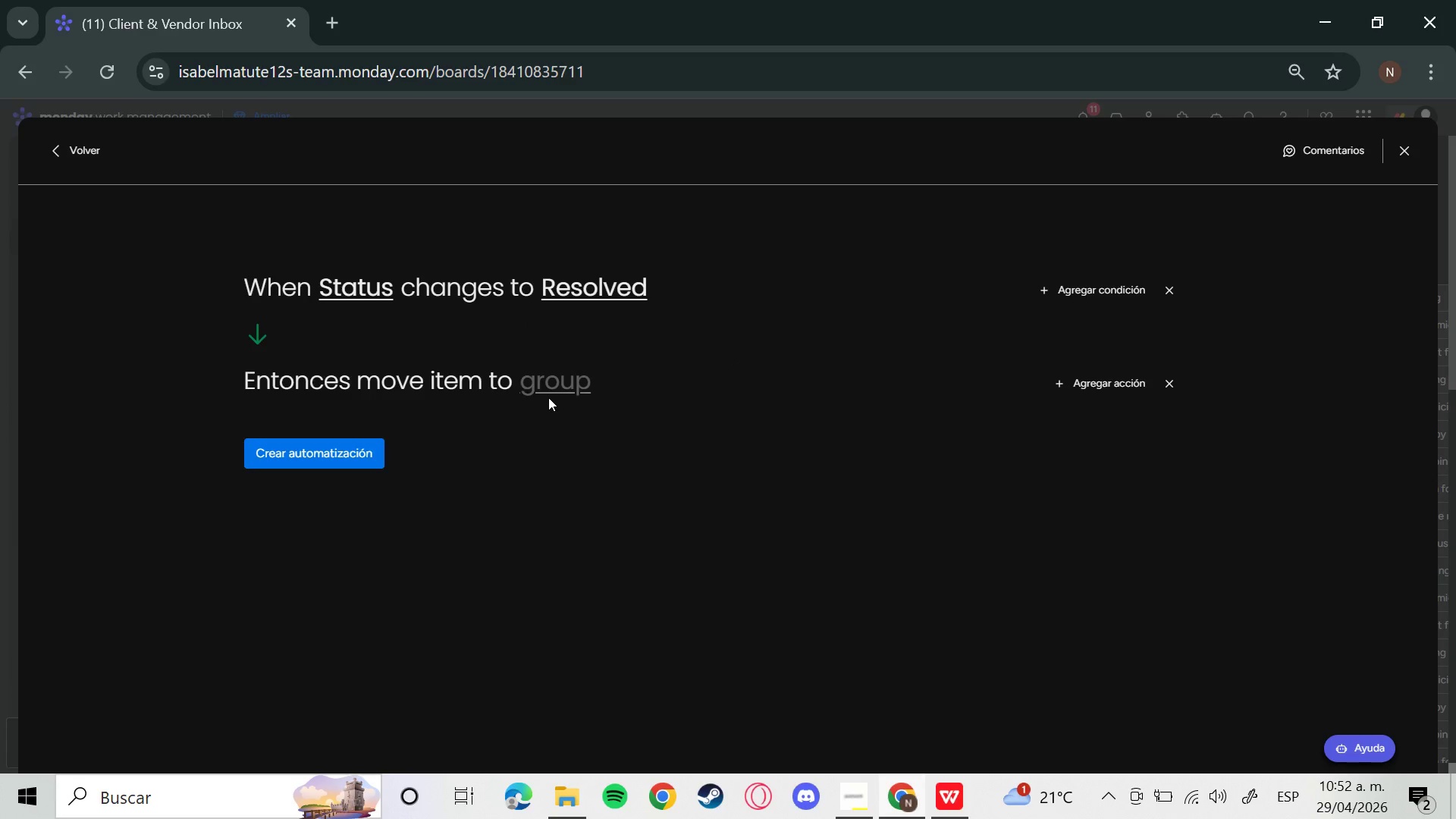 
left_click([548, 391])
 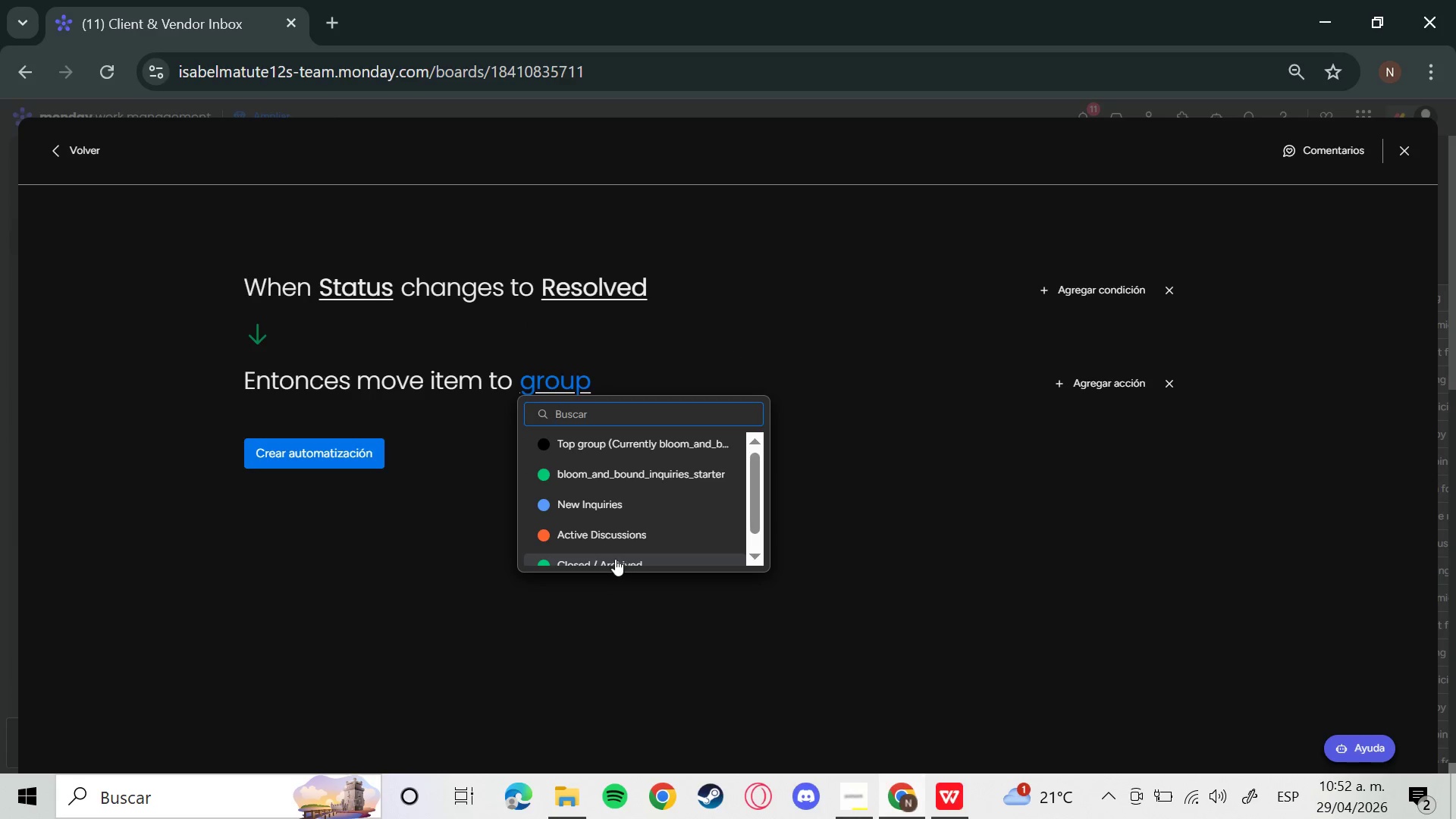 
left_click([609, 556])
 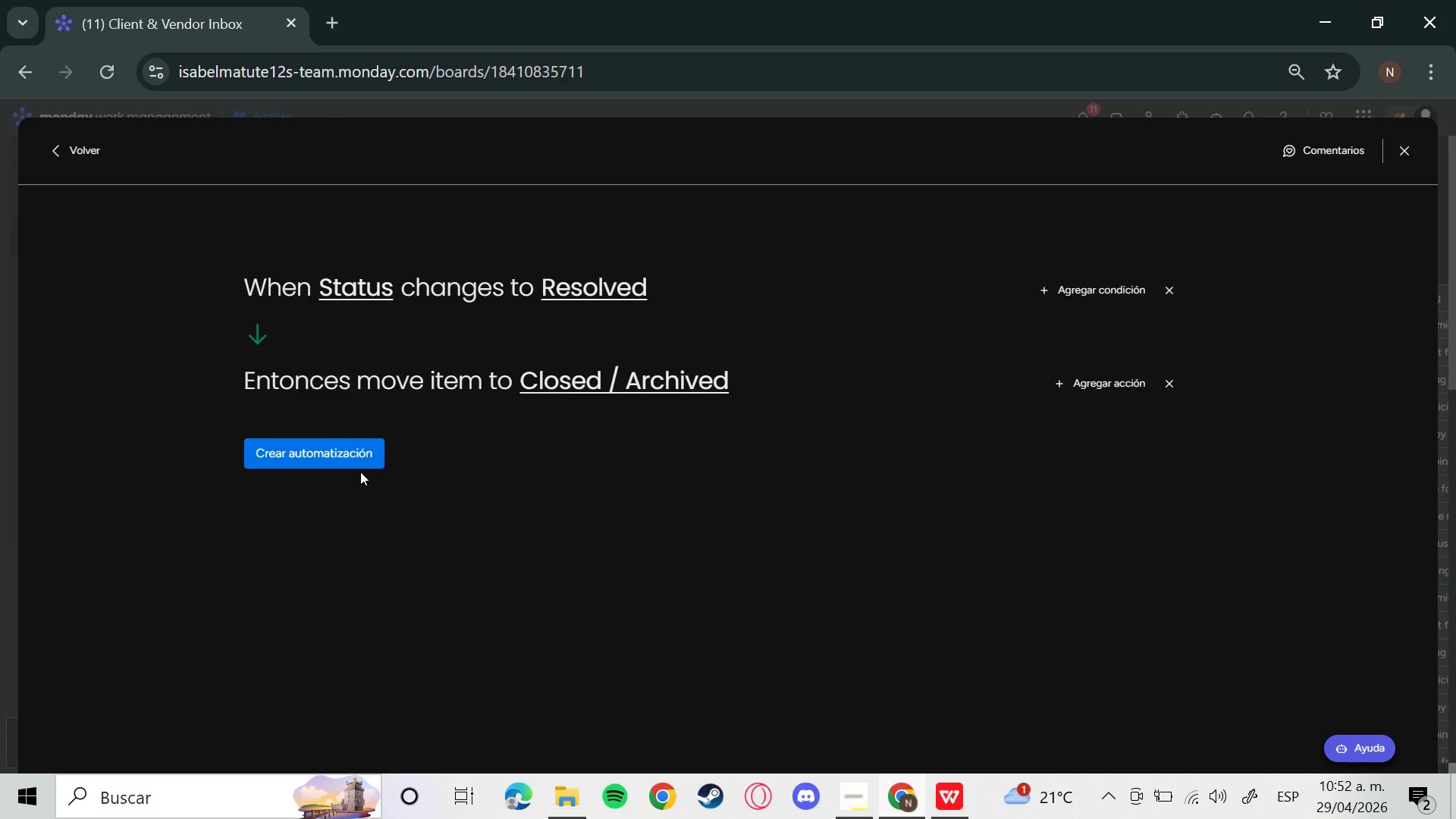 
left_click([346, 459])
 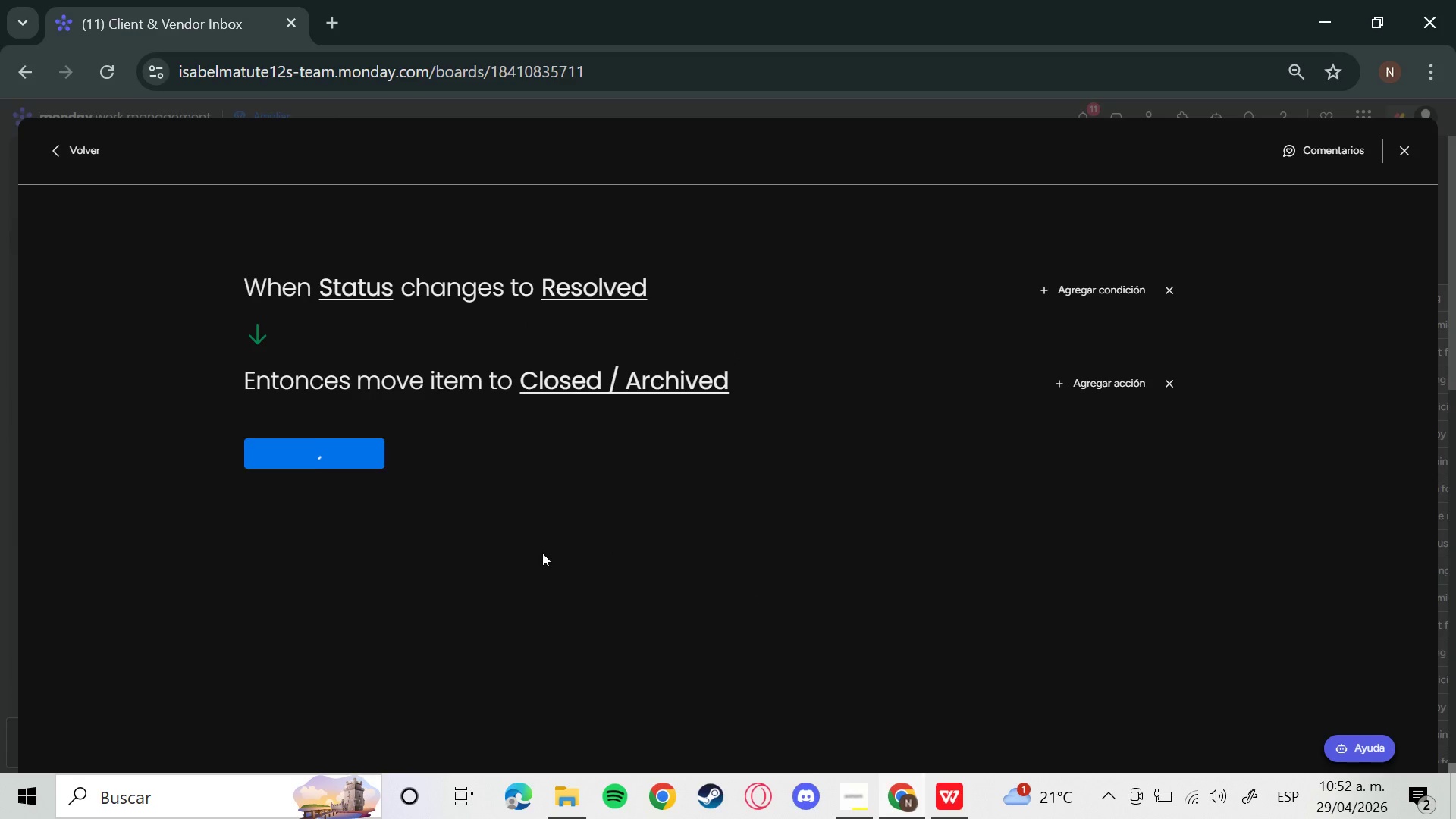 
left_click([843, 818])